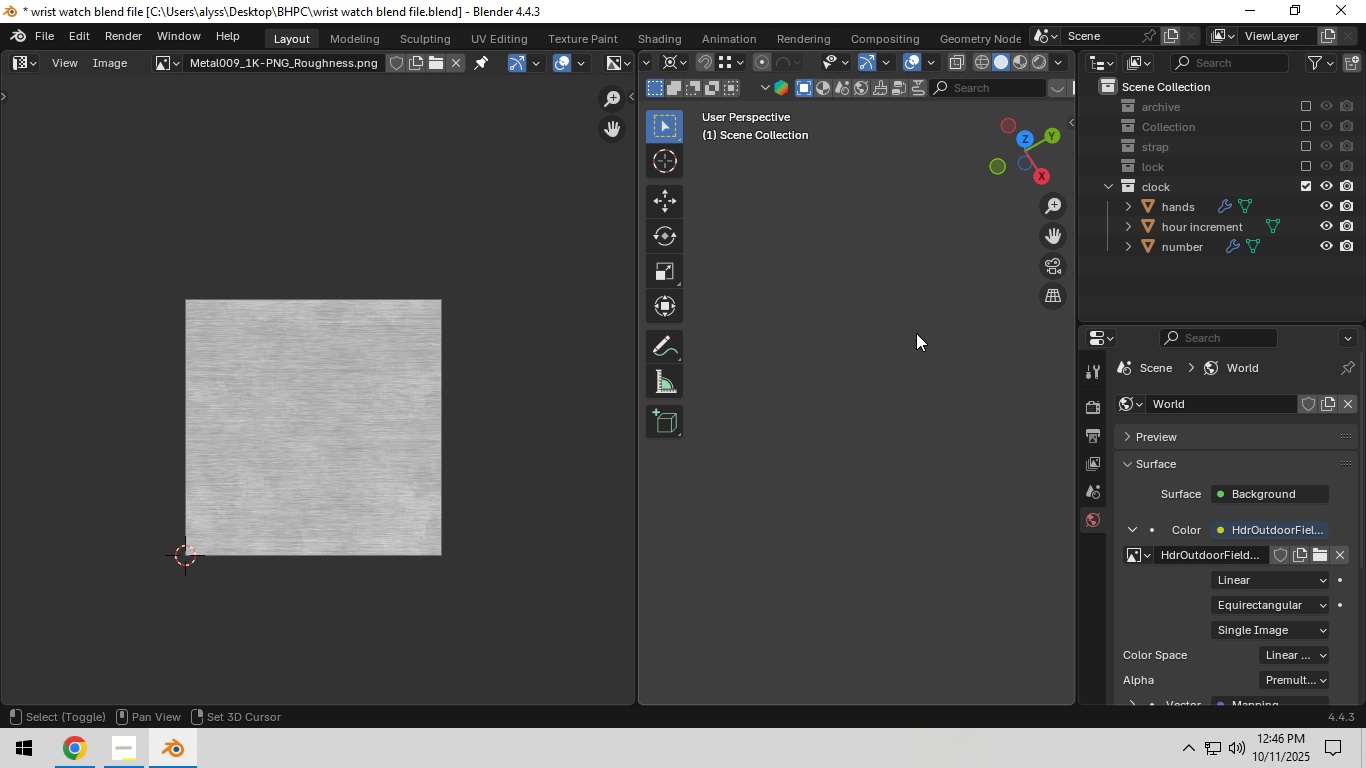 
hold_key(key=ShiftLeft, duration=0.46)
 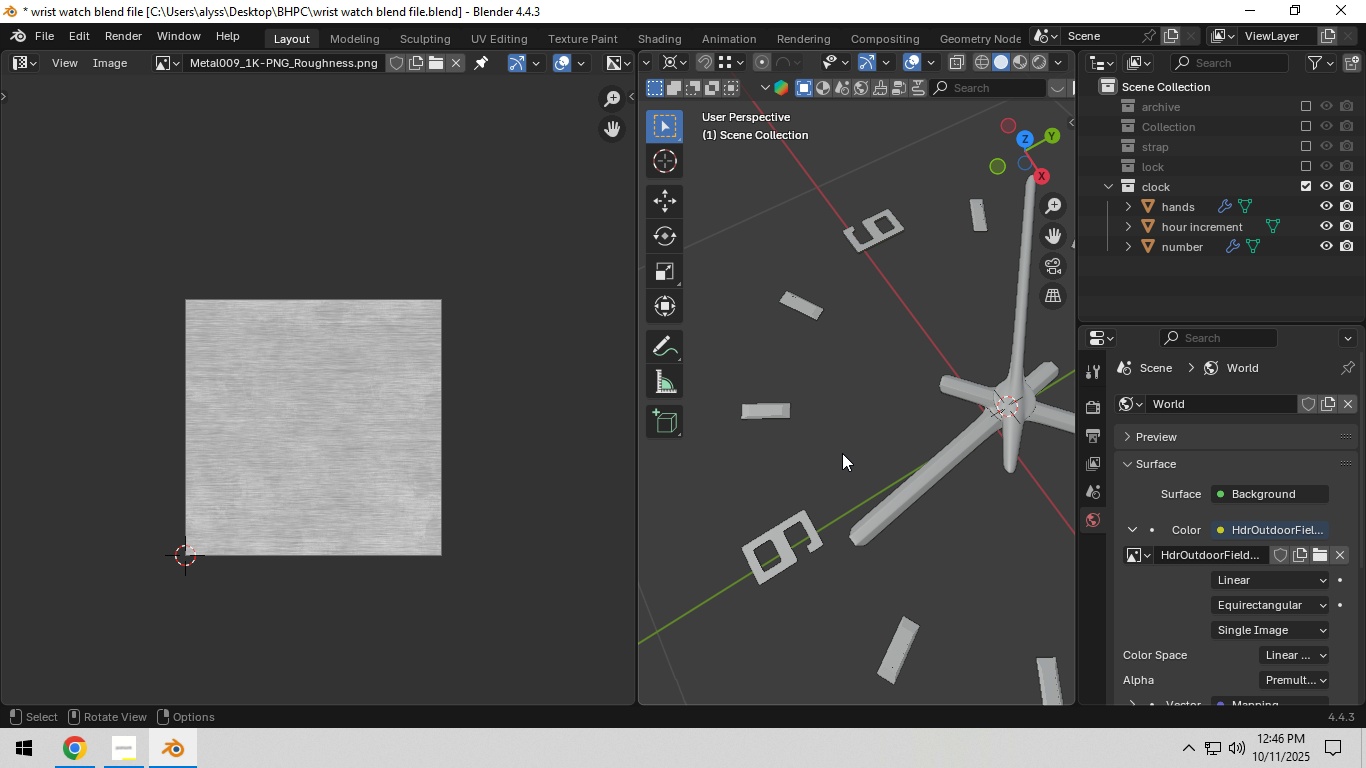 
scroll: coordinate [842, 453], scroll_direction: down, amount: 3.0
 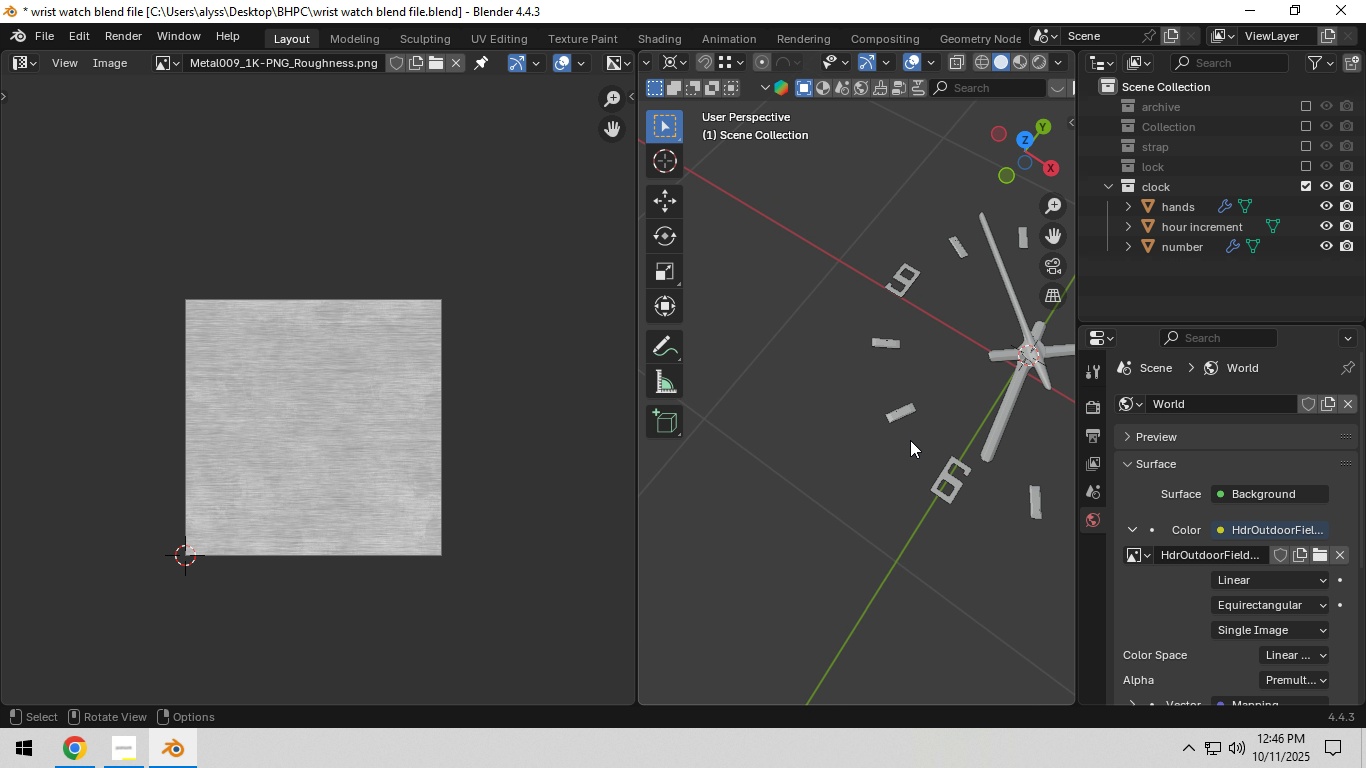 
hold_key(key=ShiftLeft, duration=0.34)
 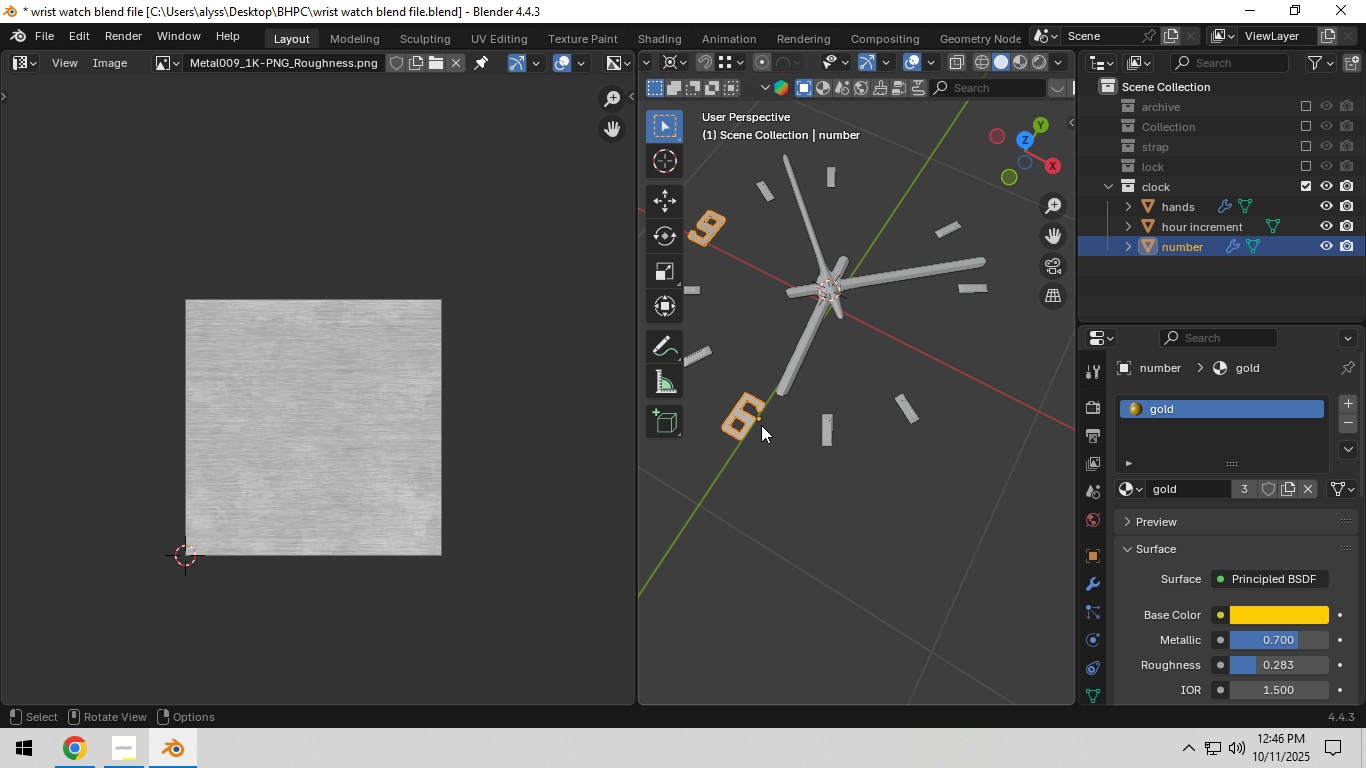 
left_click([761, 425])
 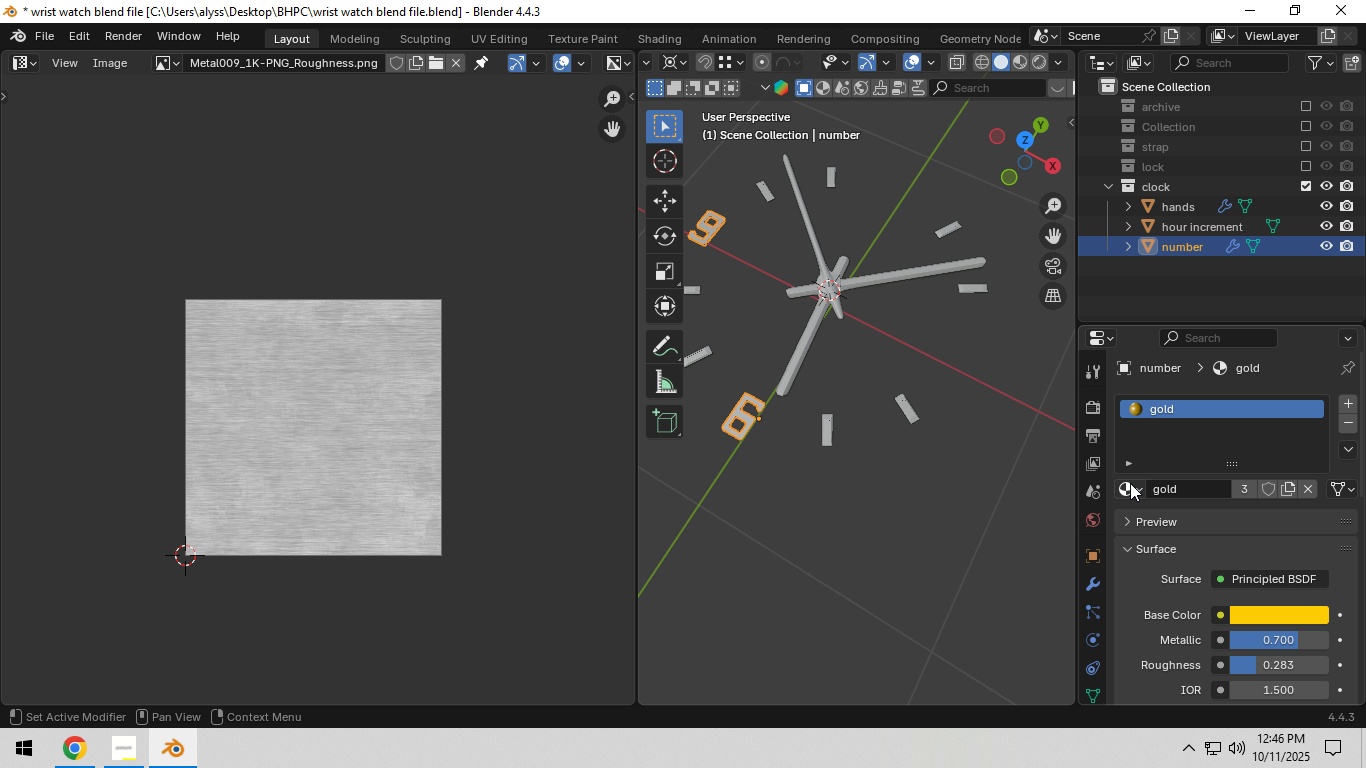 
left_click([1130, 483])
 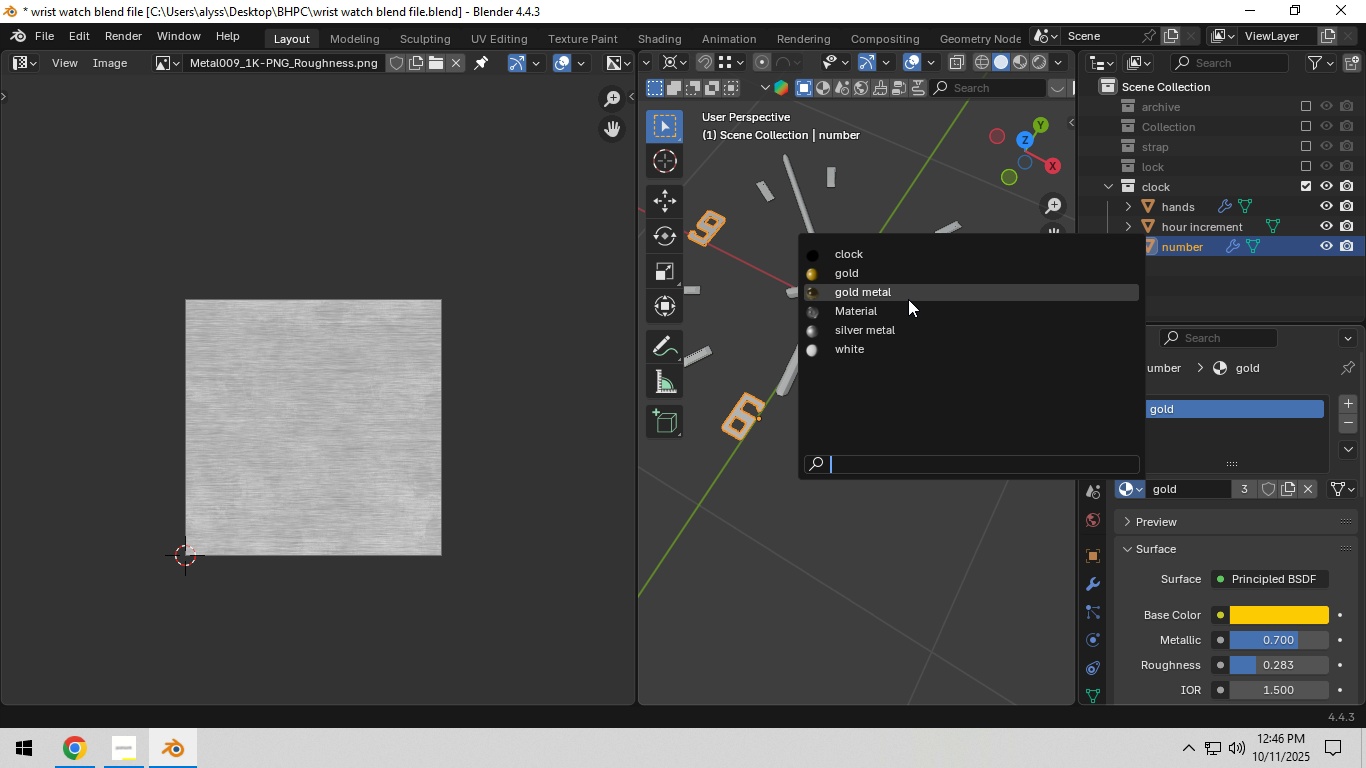 
left_click([908, 299])
 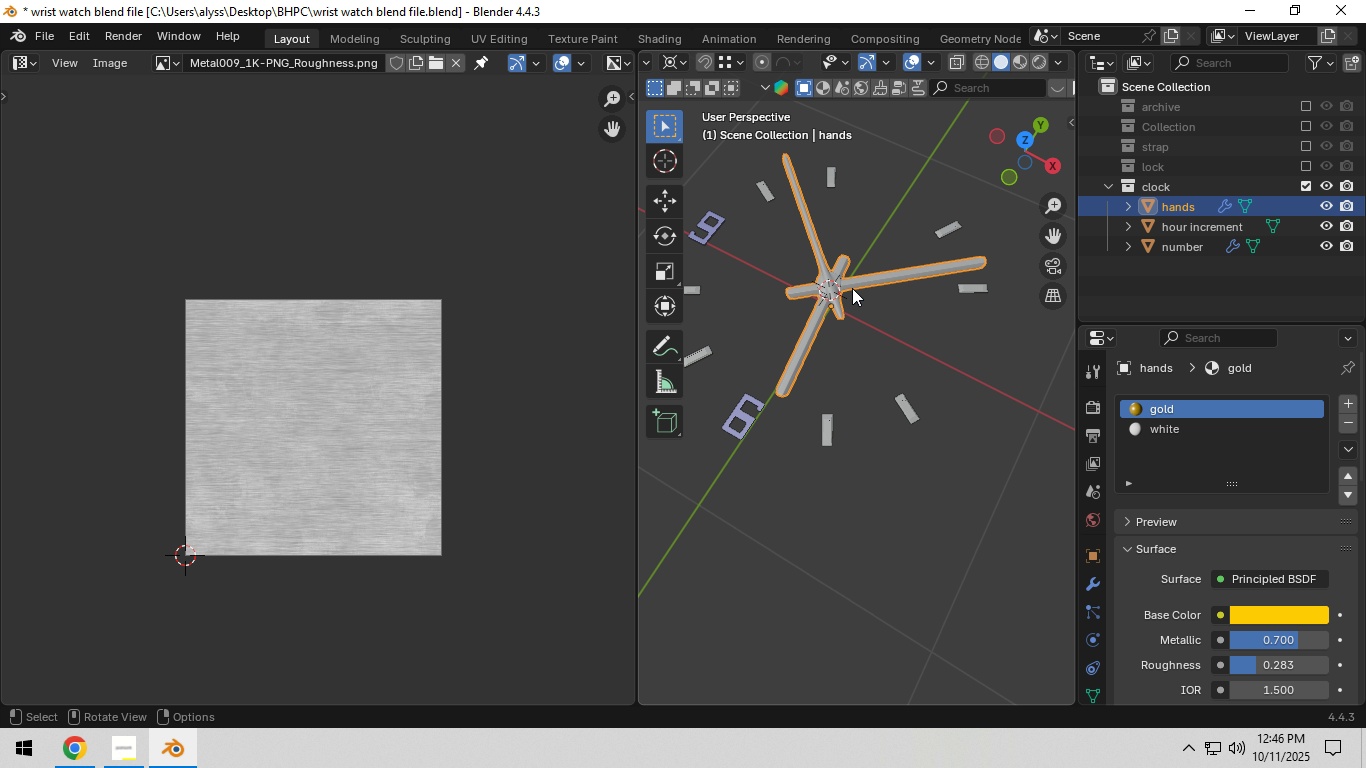 
left_click([852, 288])
 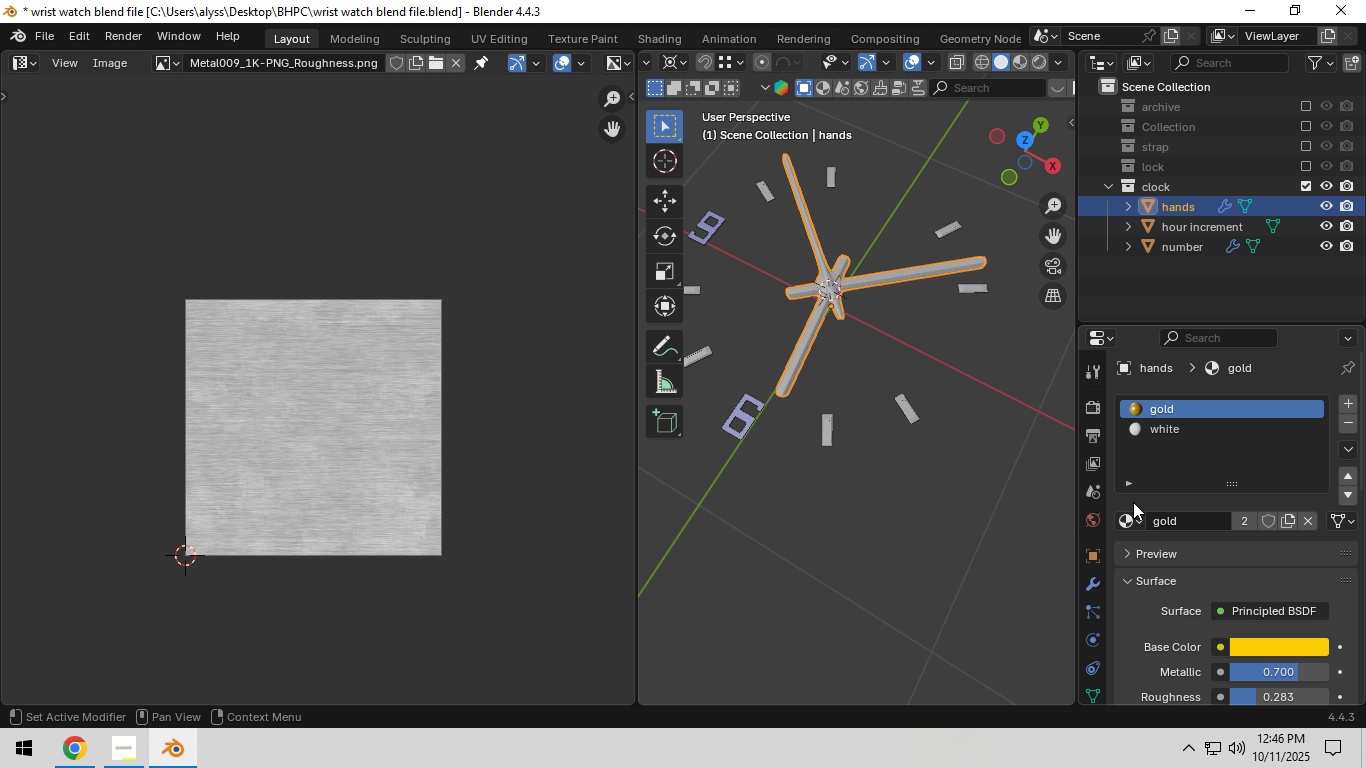 
left_click([1126, 514])
 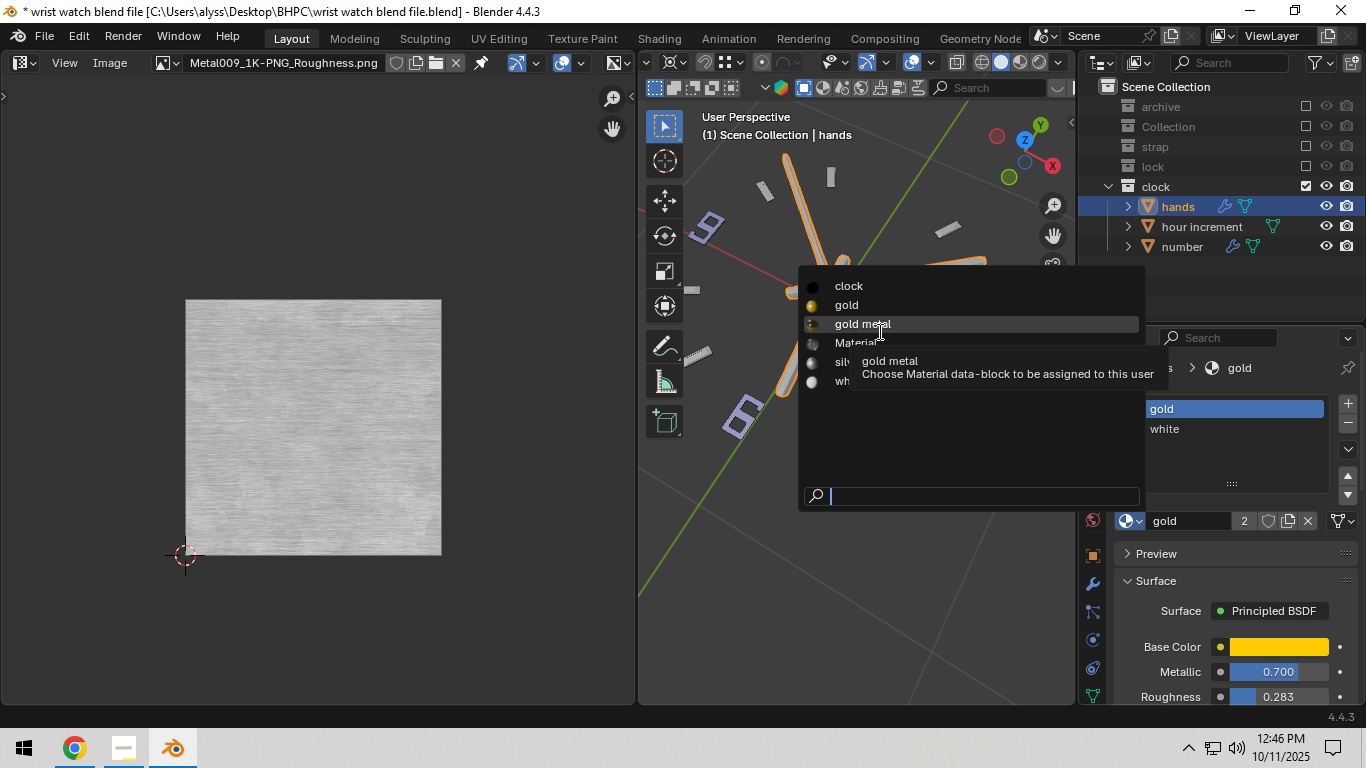 
left_click([878, 331])
 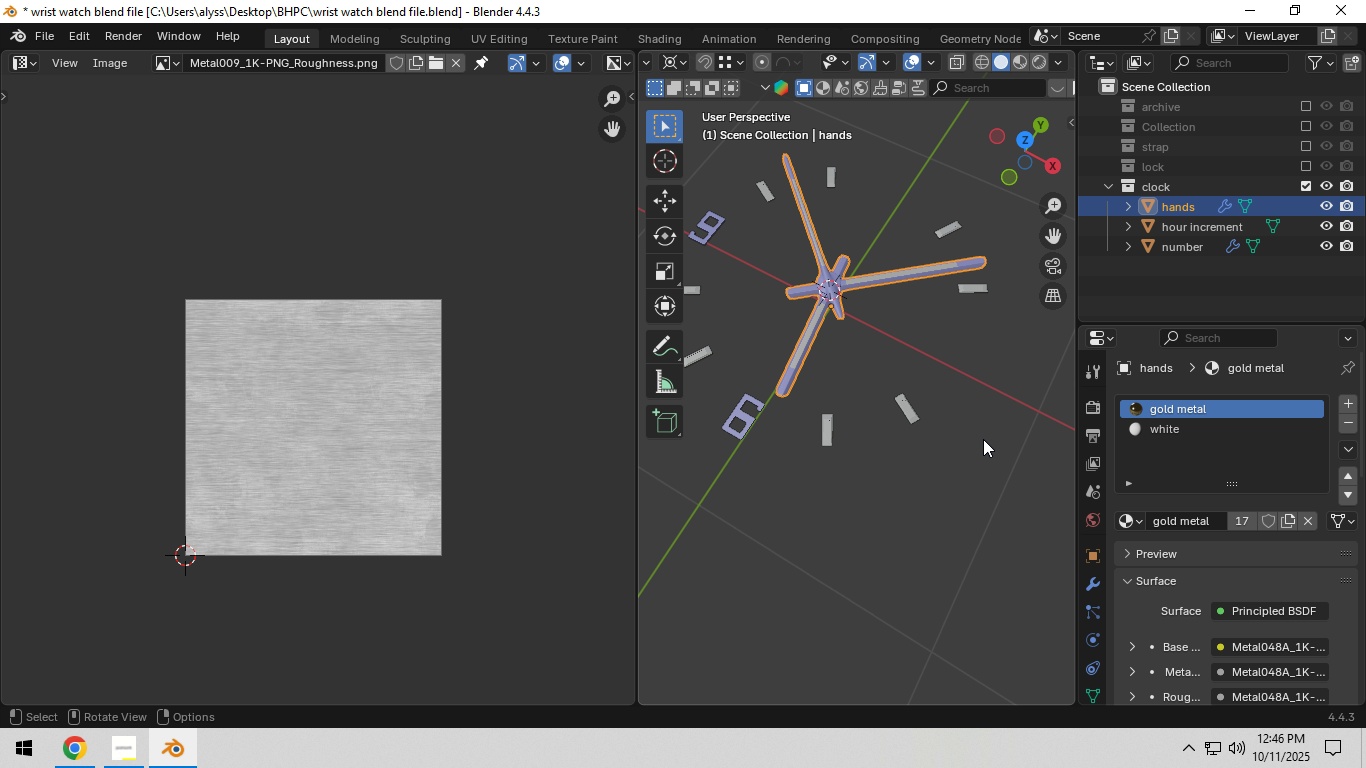 
left_click([983, 440])
 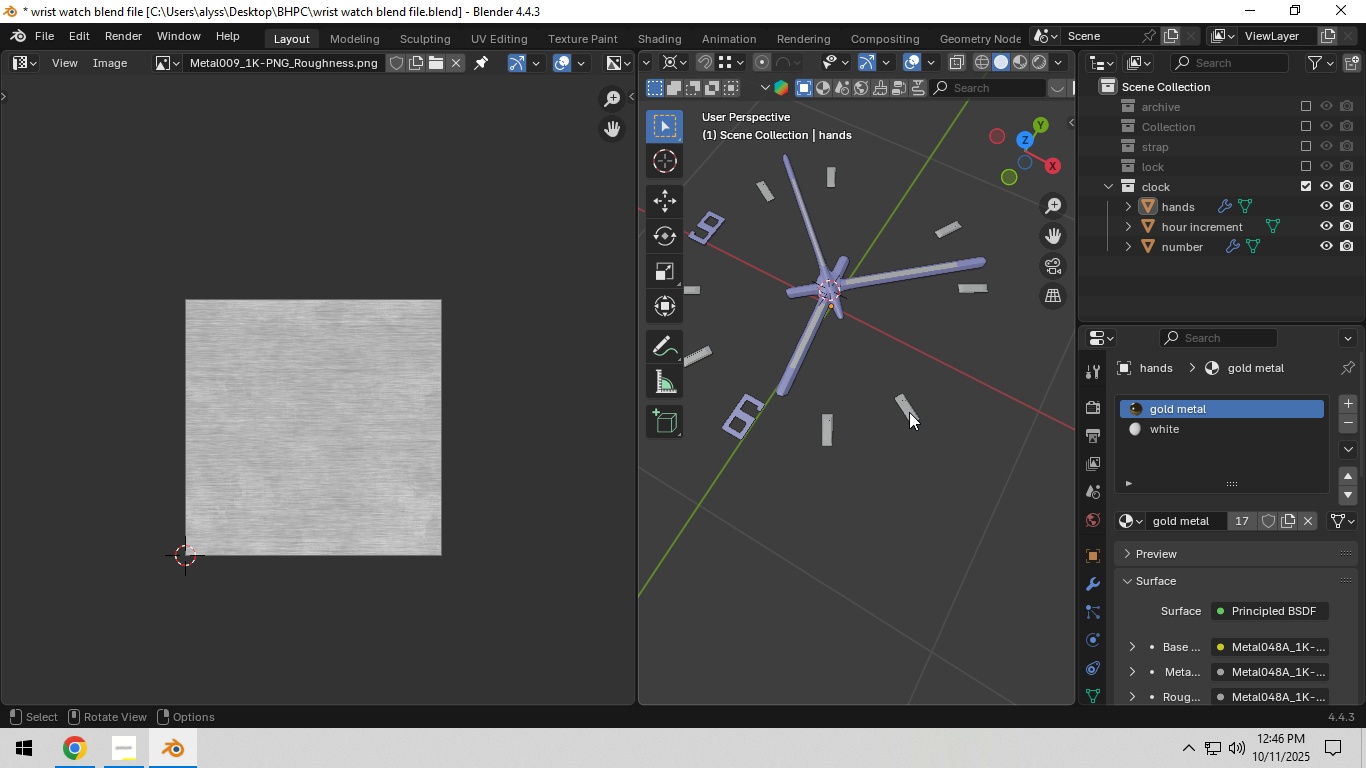 
left_click([909, 412])
 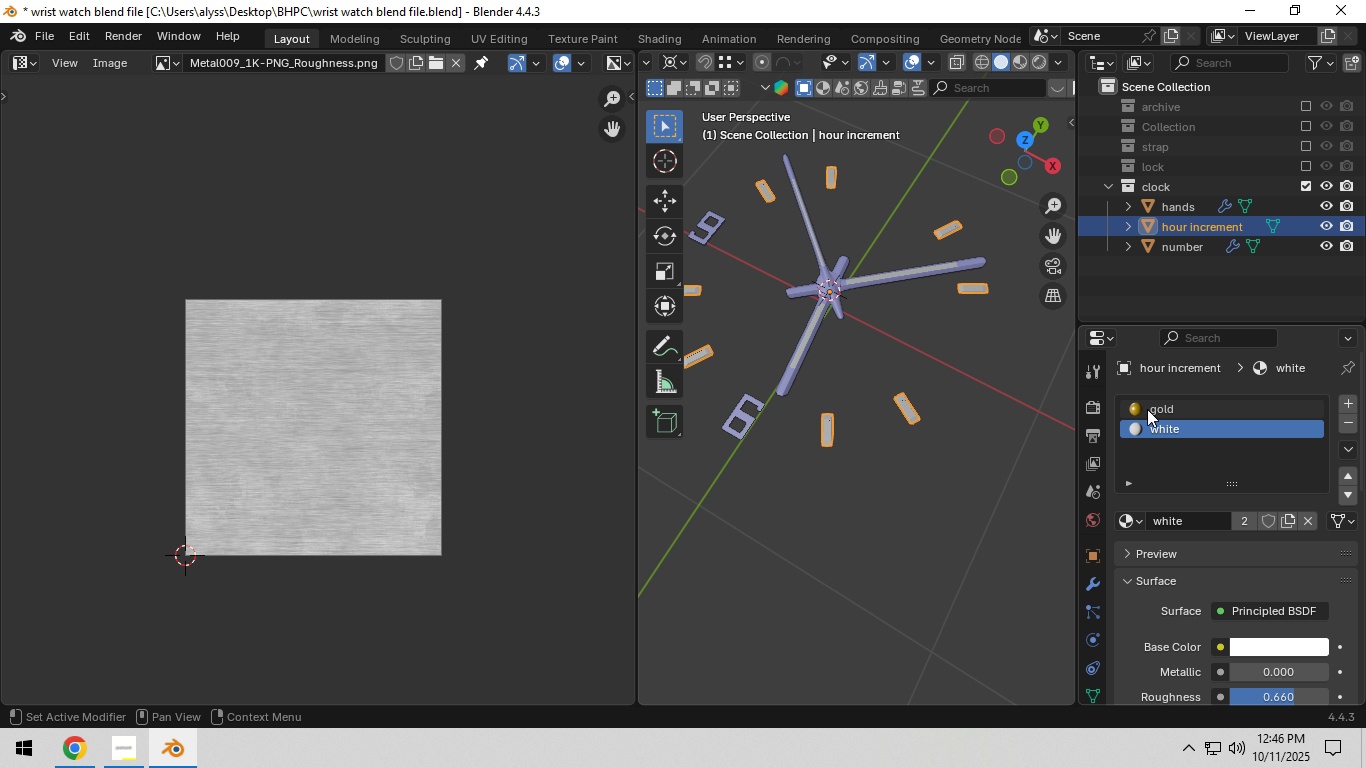 
left_click([1159, 403])
 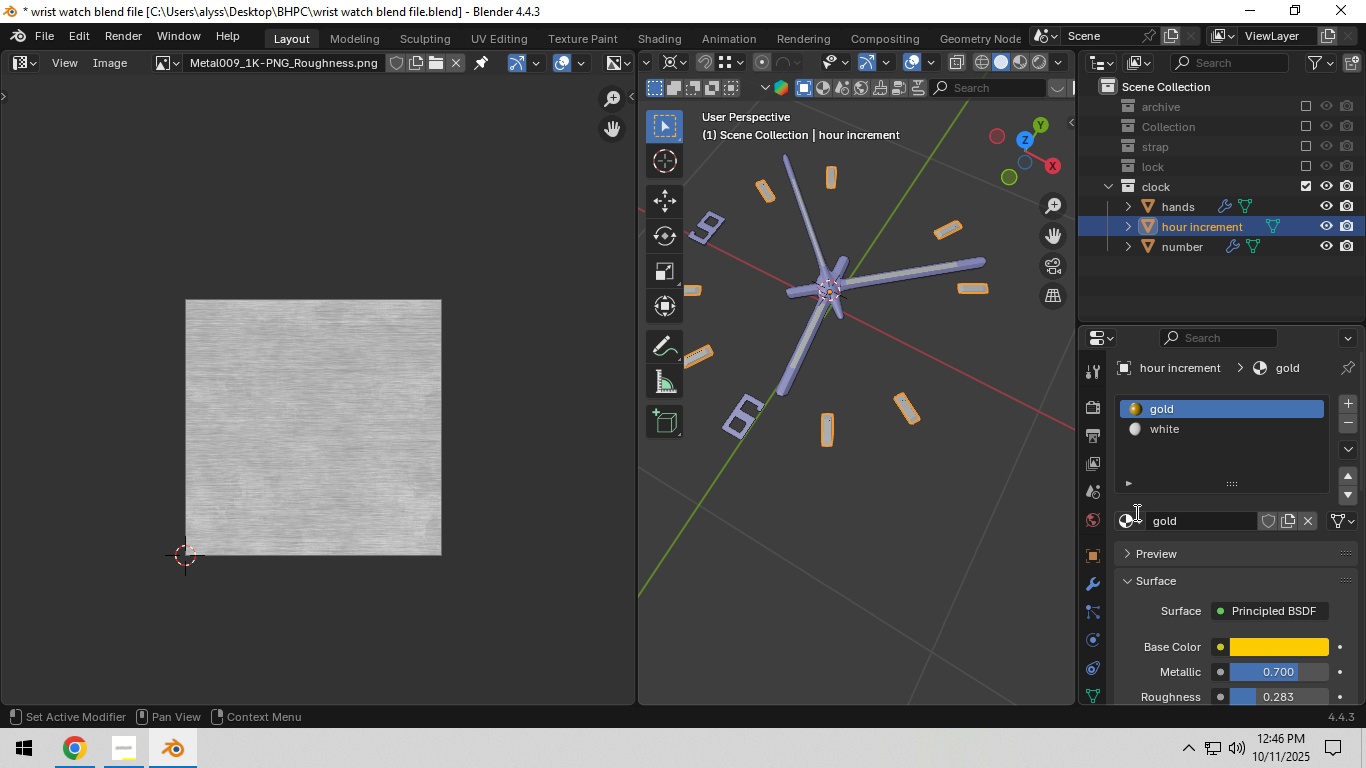 
left_click([1135, 512])
 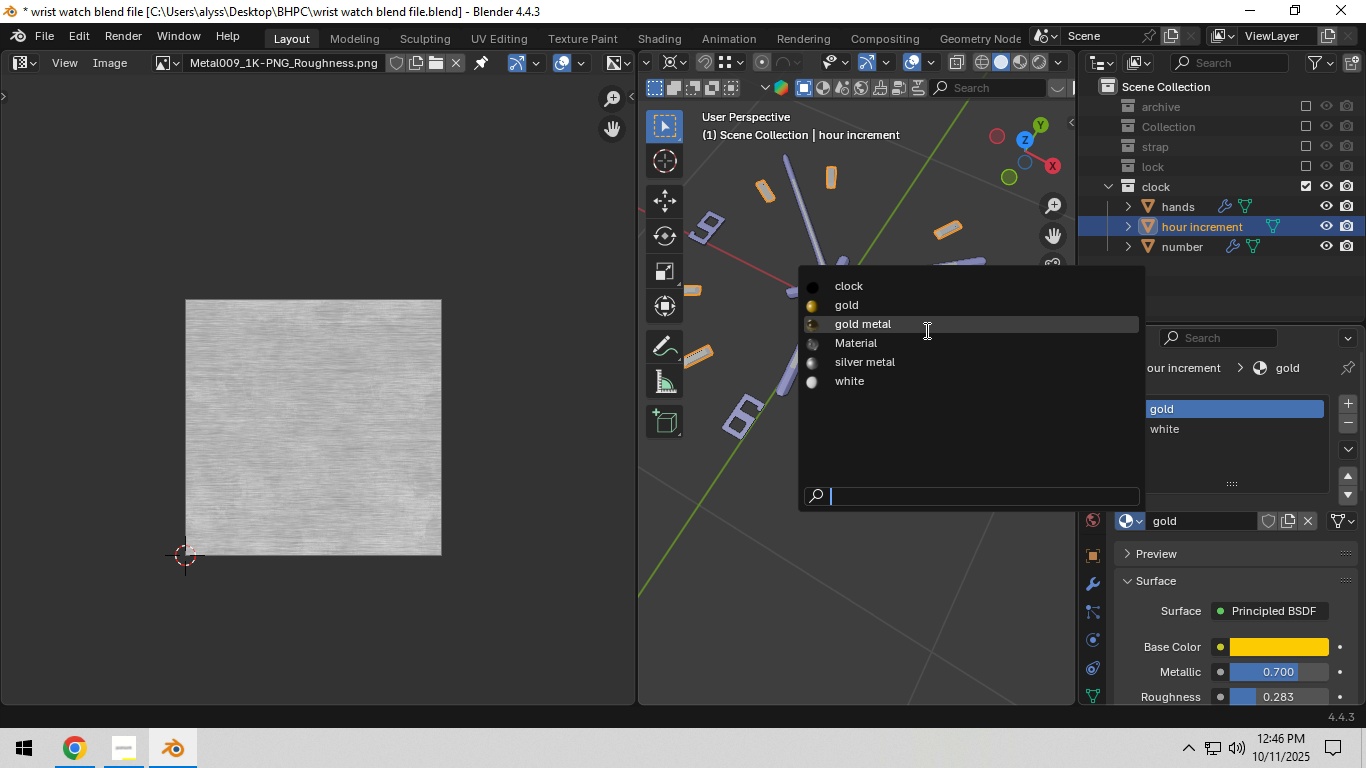 
left_click([925, 330])
 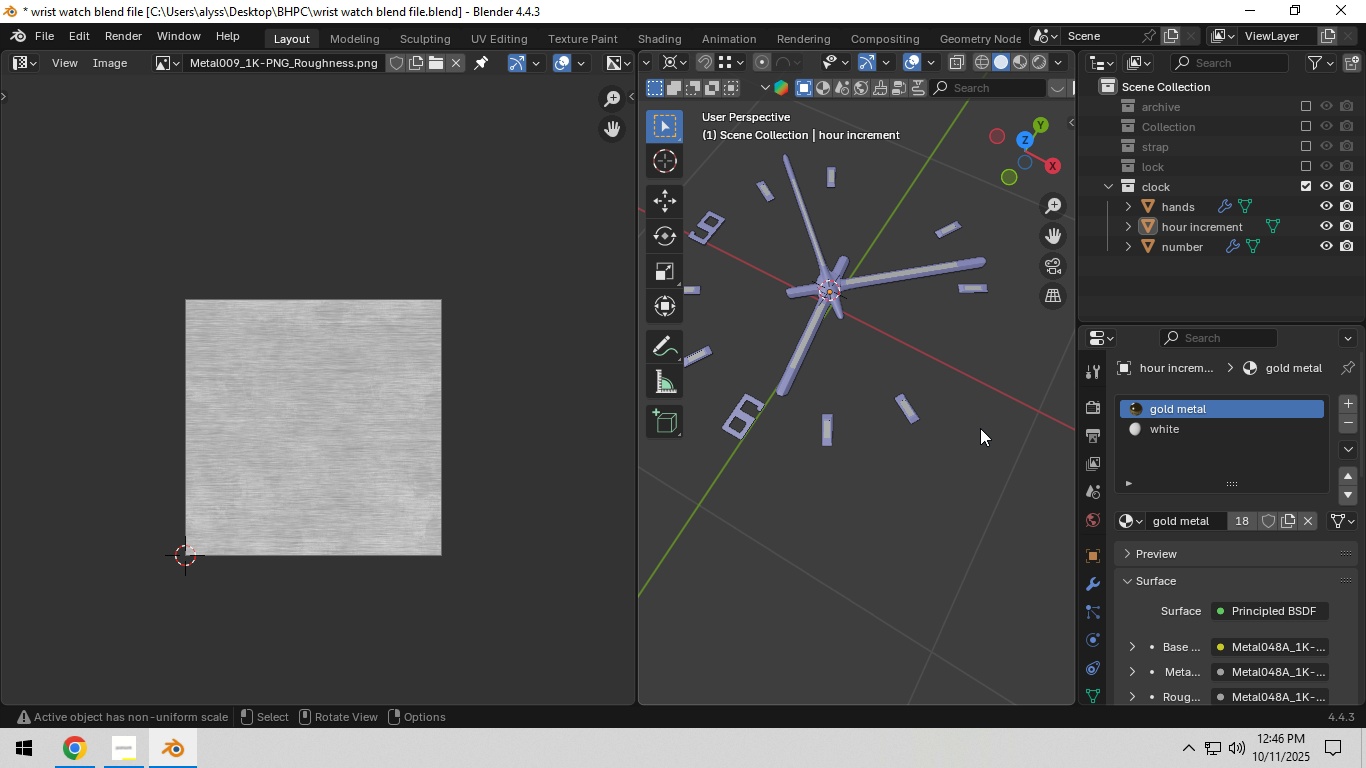 
left_click([980, 428])
 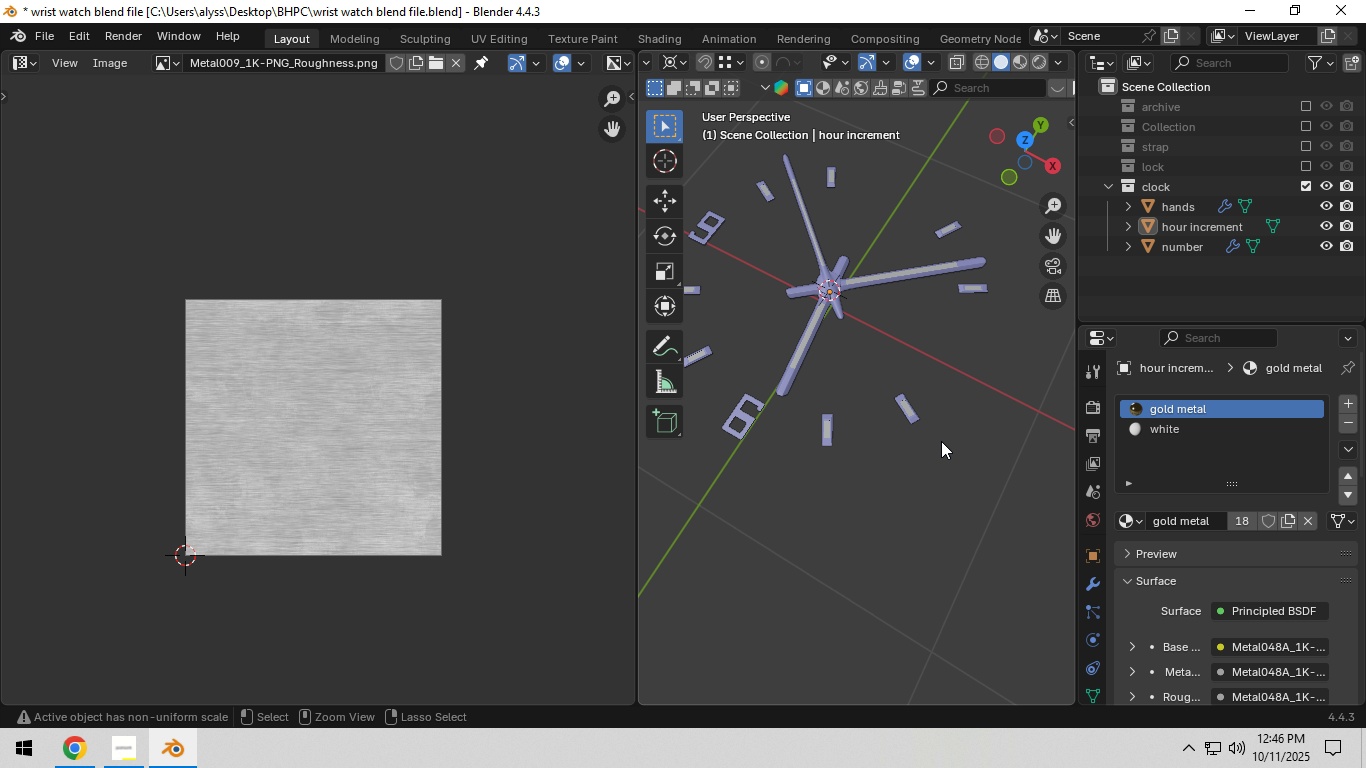 
key(Control+S)
 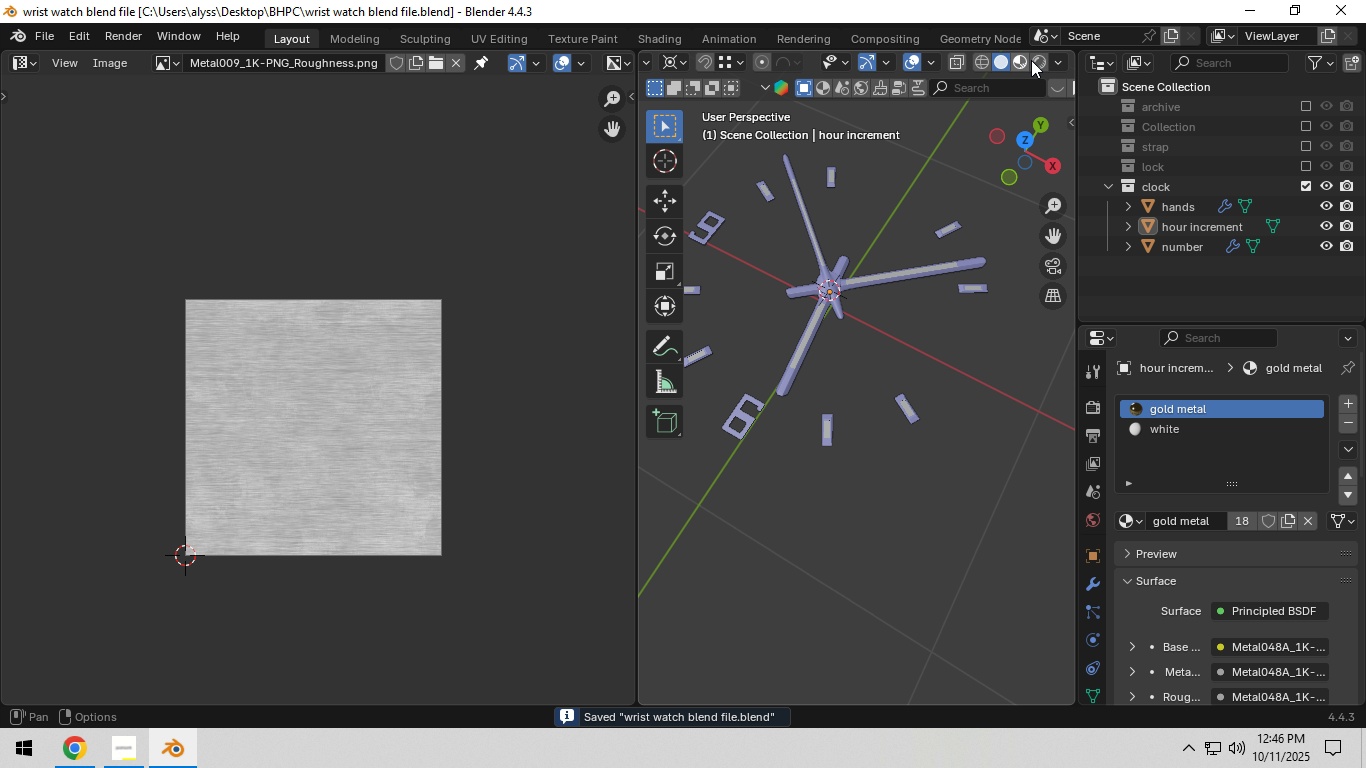 
double_click([1032, 60])
 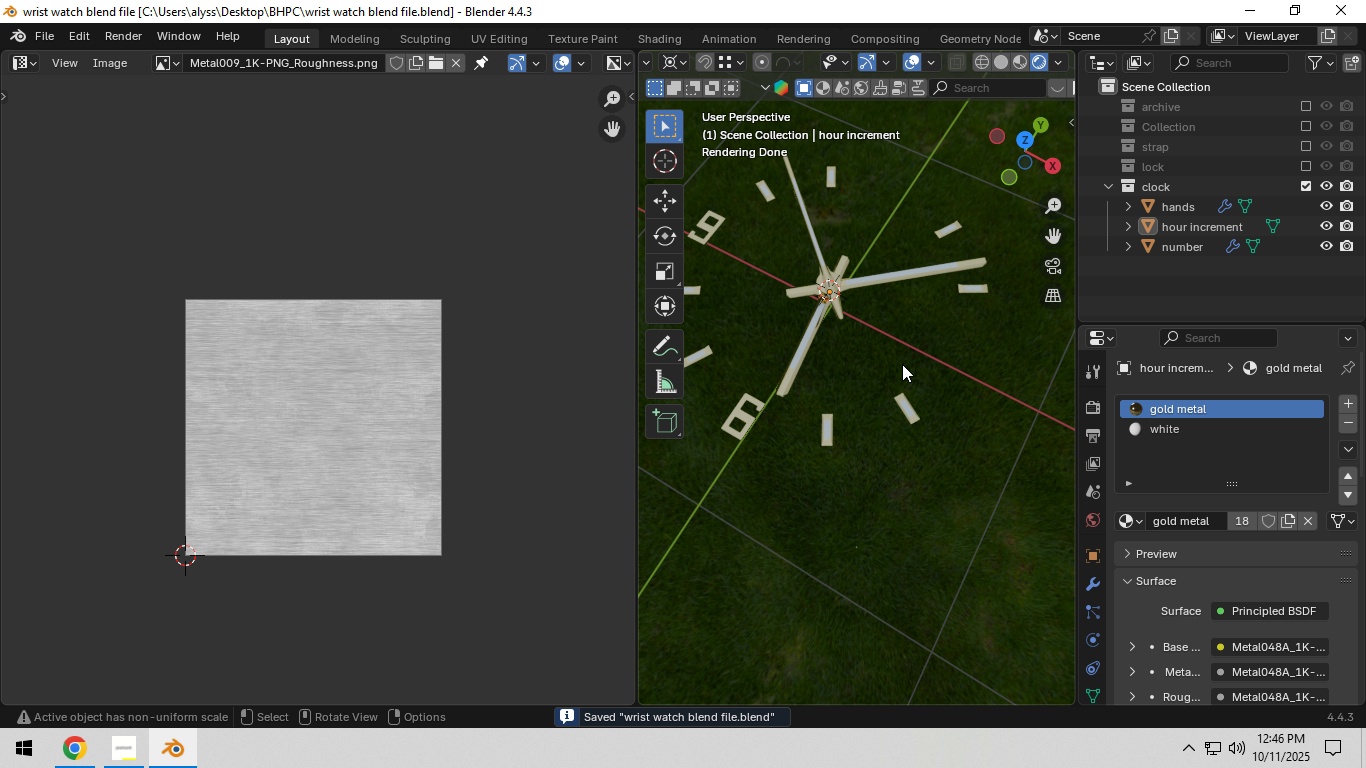 
mouse_move([864, 372])
 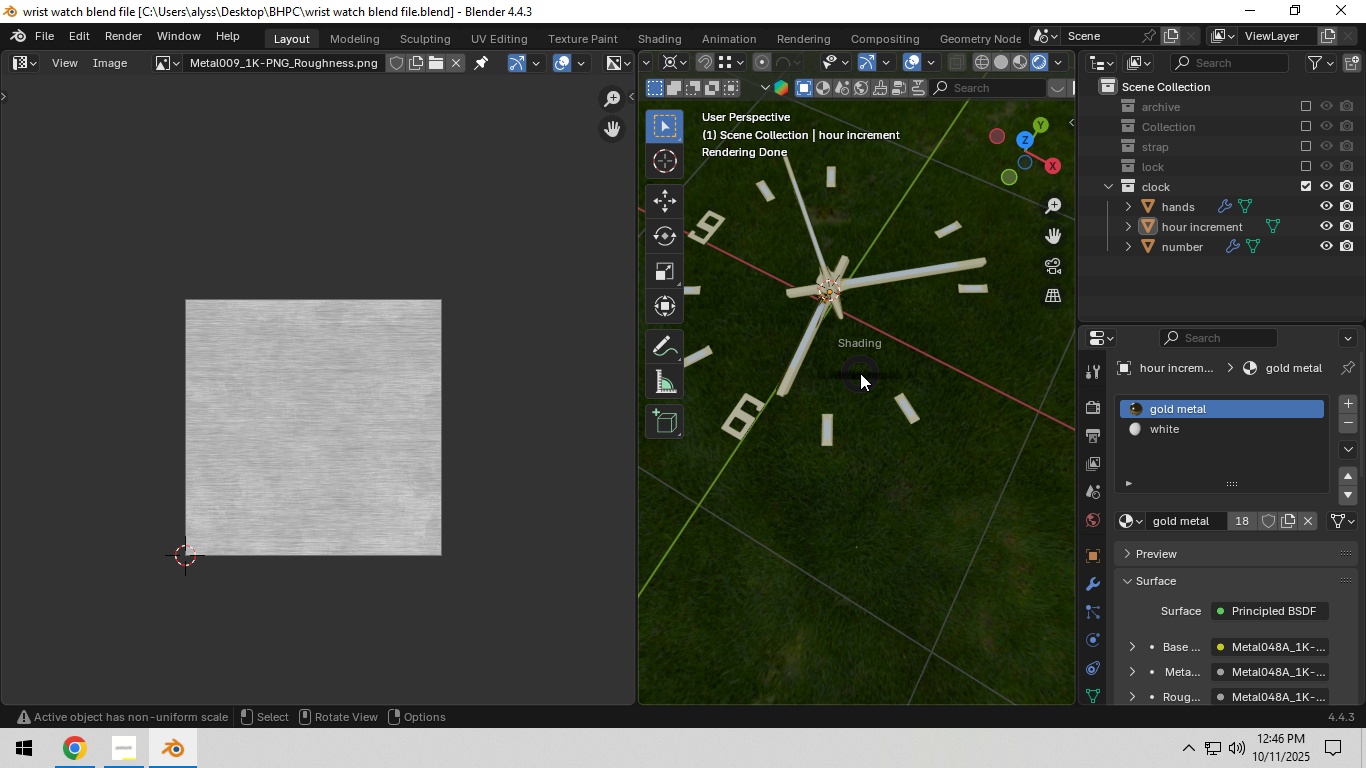 
hold_key(key=Z, duration=0.33)
 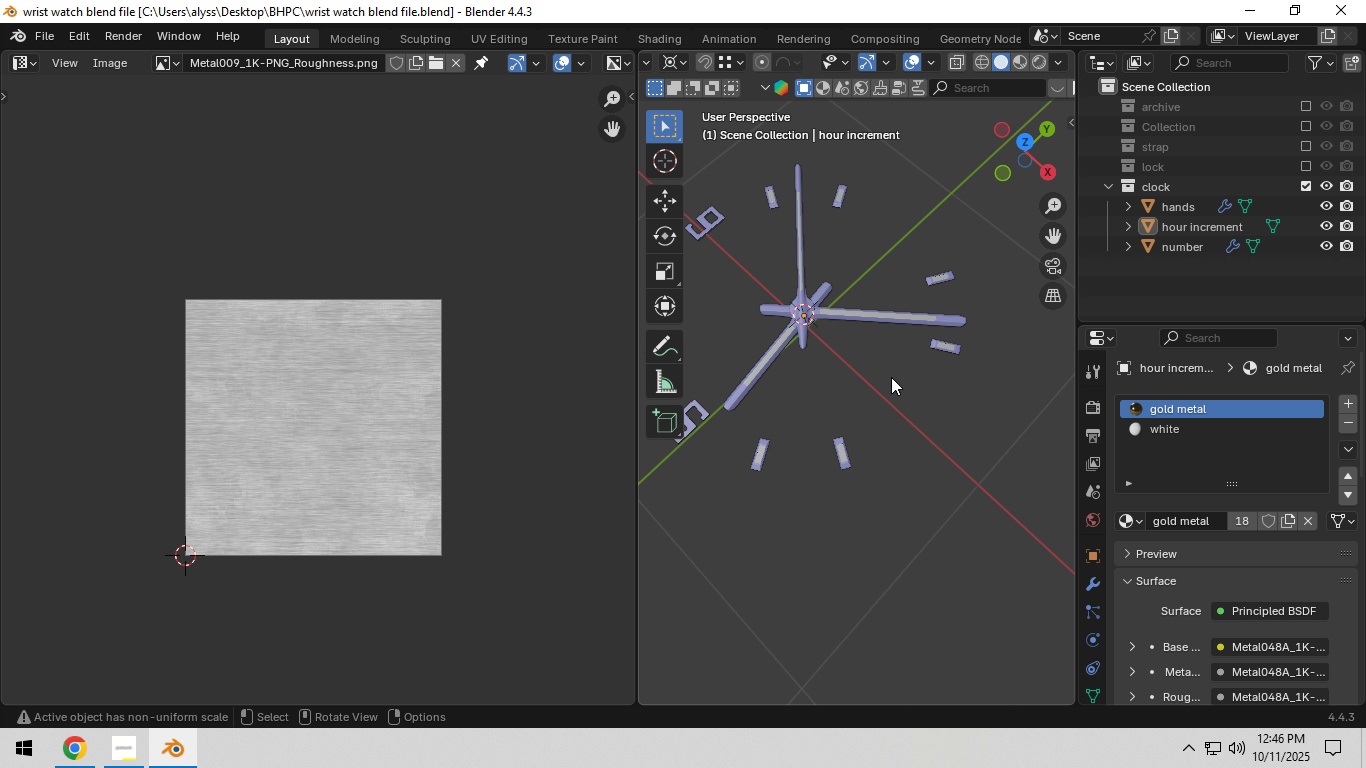 
scroll: coordinate [889, 374], scroll_direction: up, amount: 3.0
 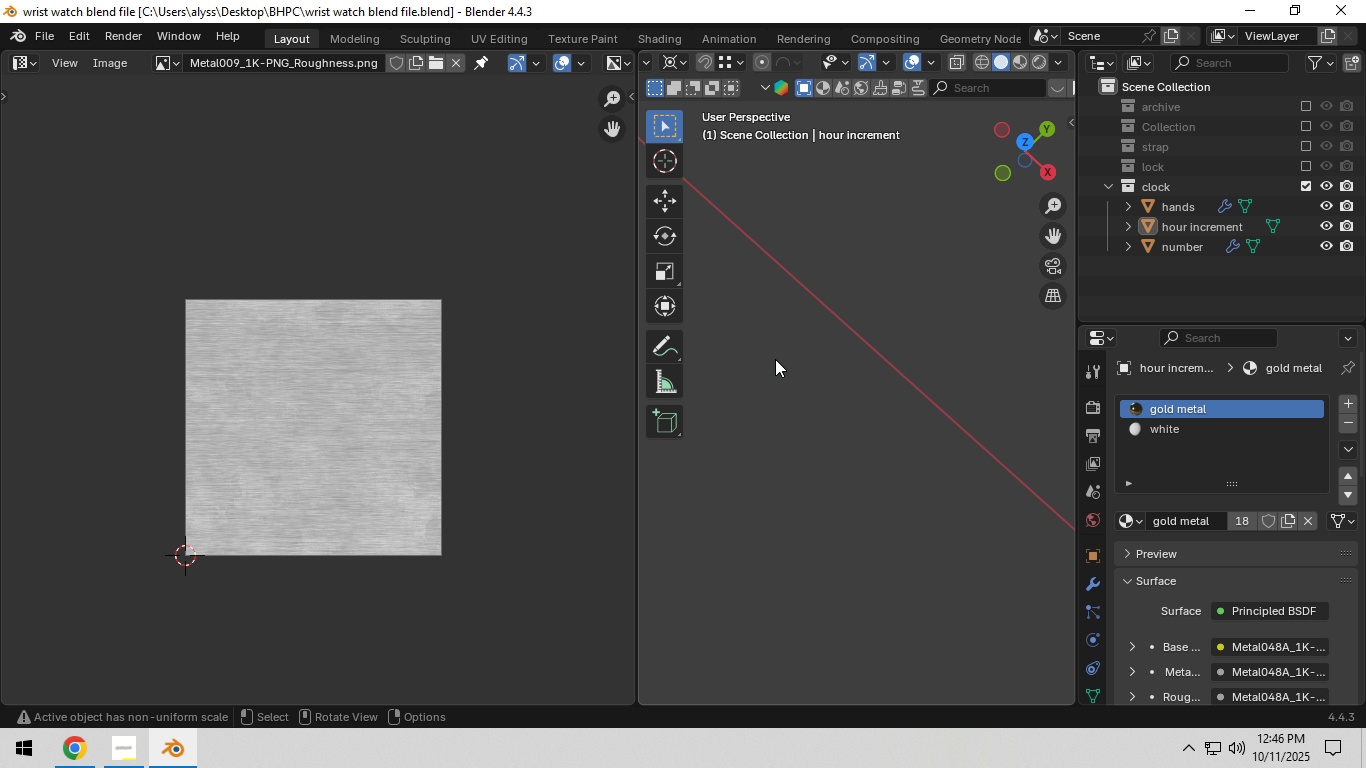 
hold_key(key=ShiftLeft, duration=0.5)
 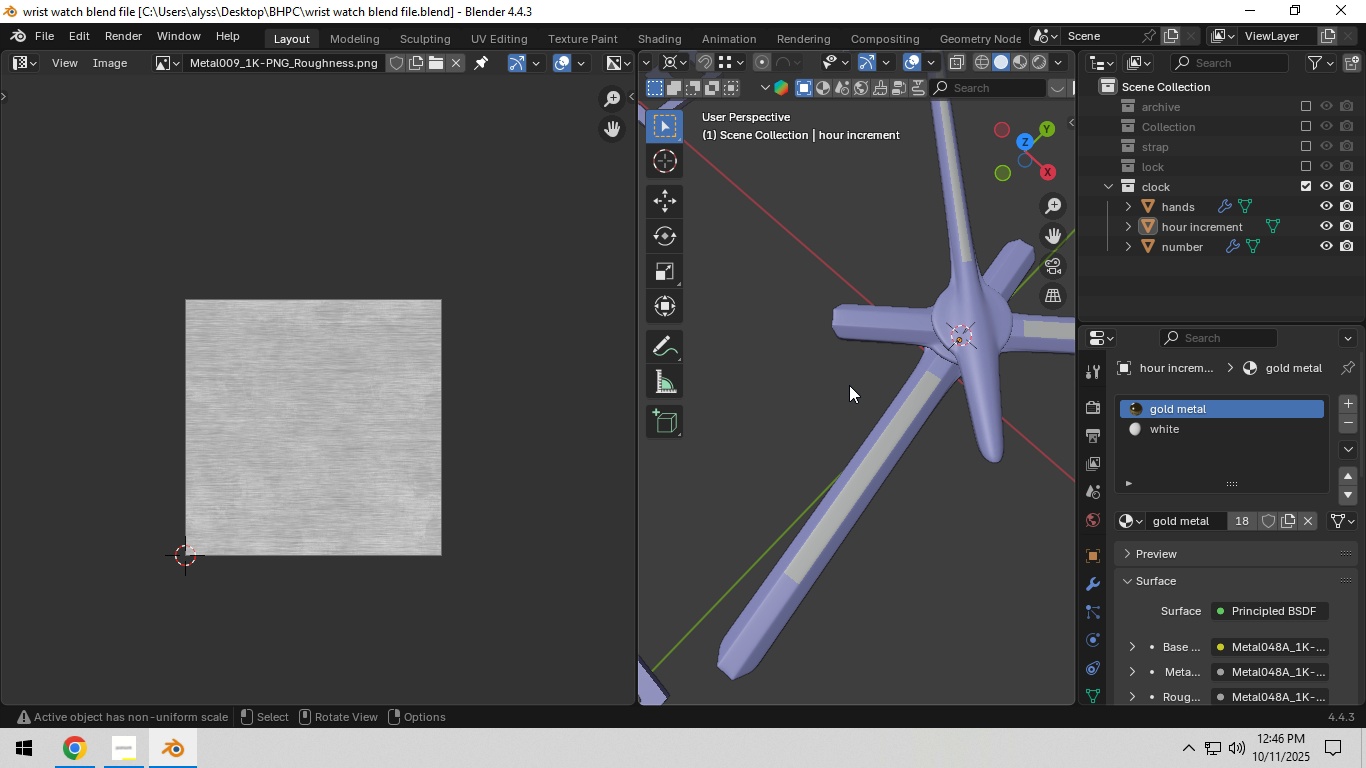 
scroll: coordinate [849, 385], scroll_direction: down, amount: 2.0
 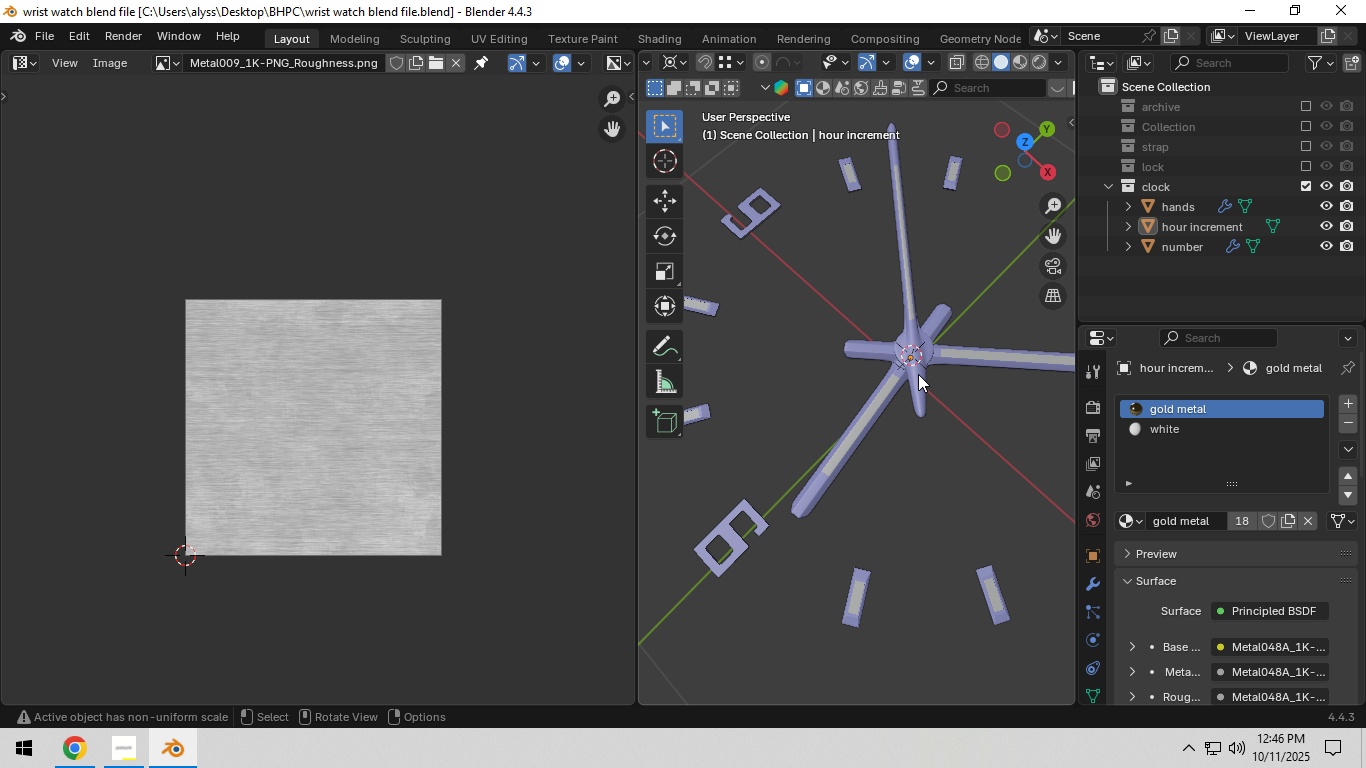 
left_click([918, 374])
 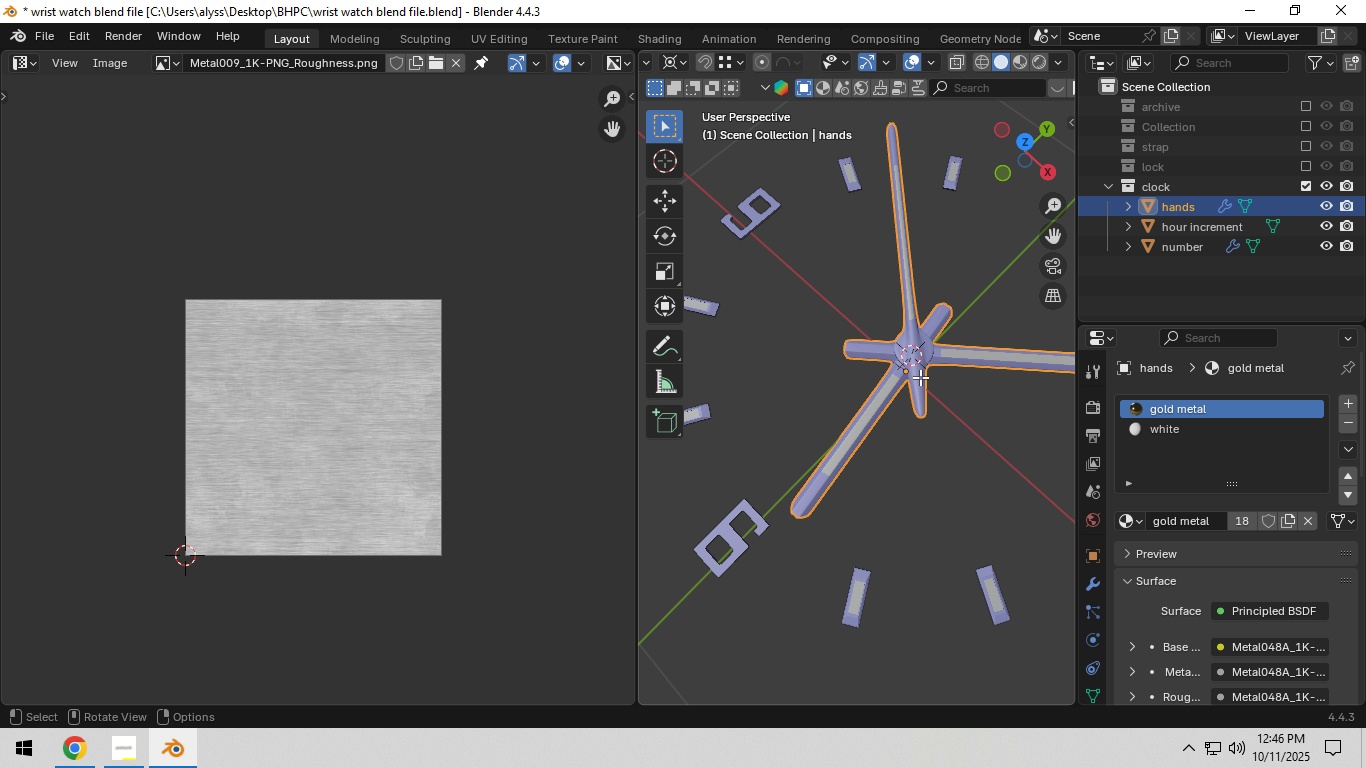 
key(Tab)
 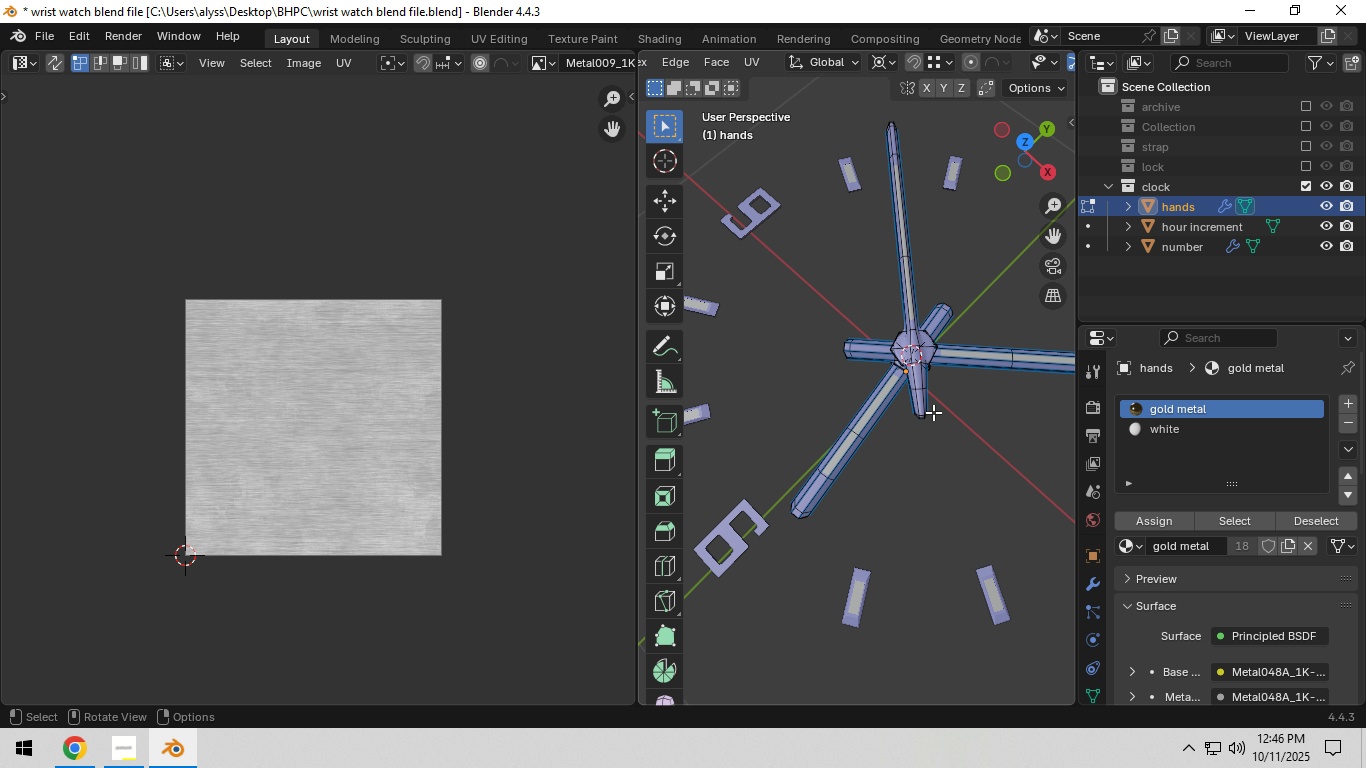 
left_click([930, 414])
 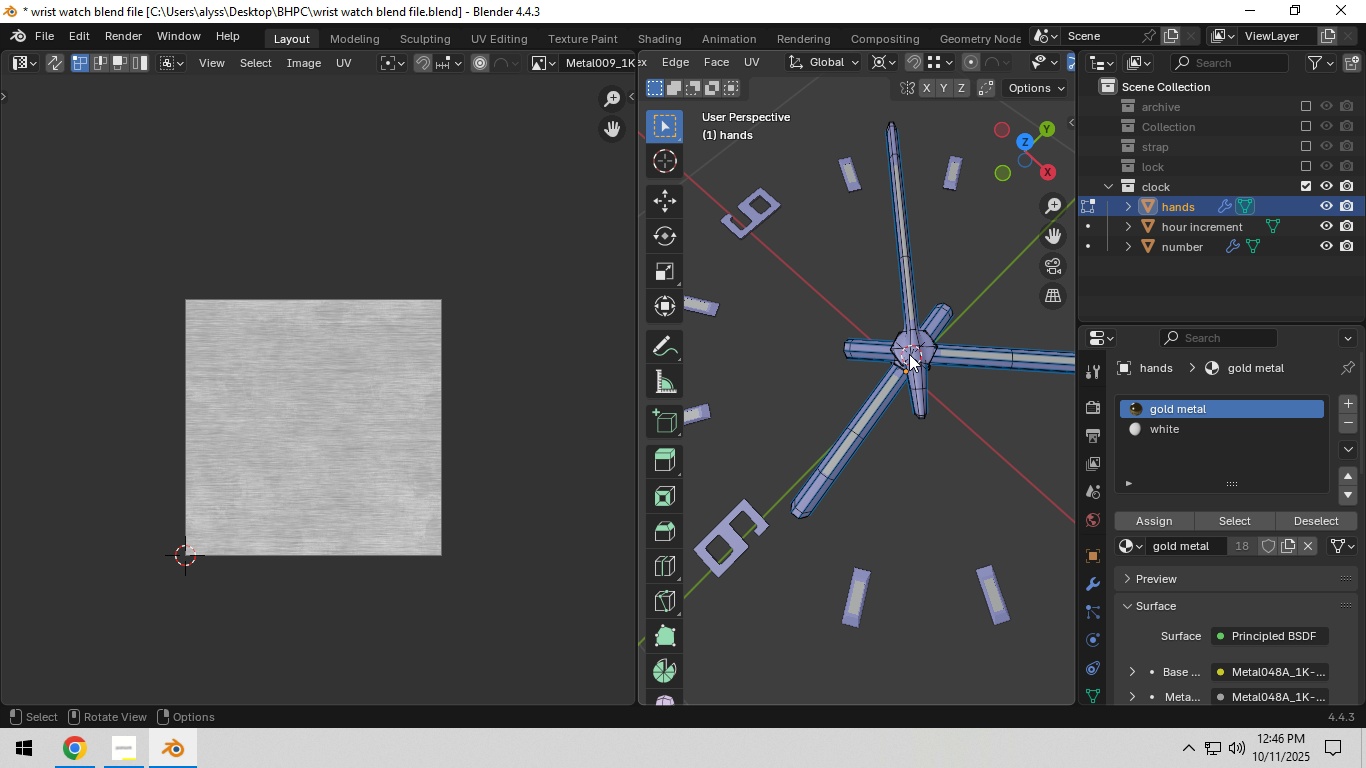 
hold_key(key=Backquote, duration=0.55)
 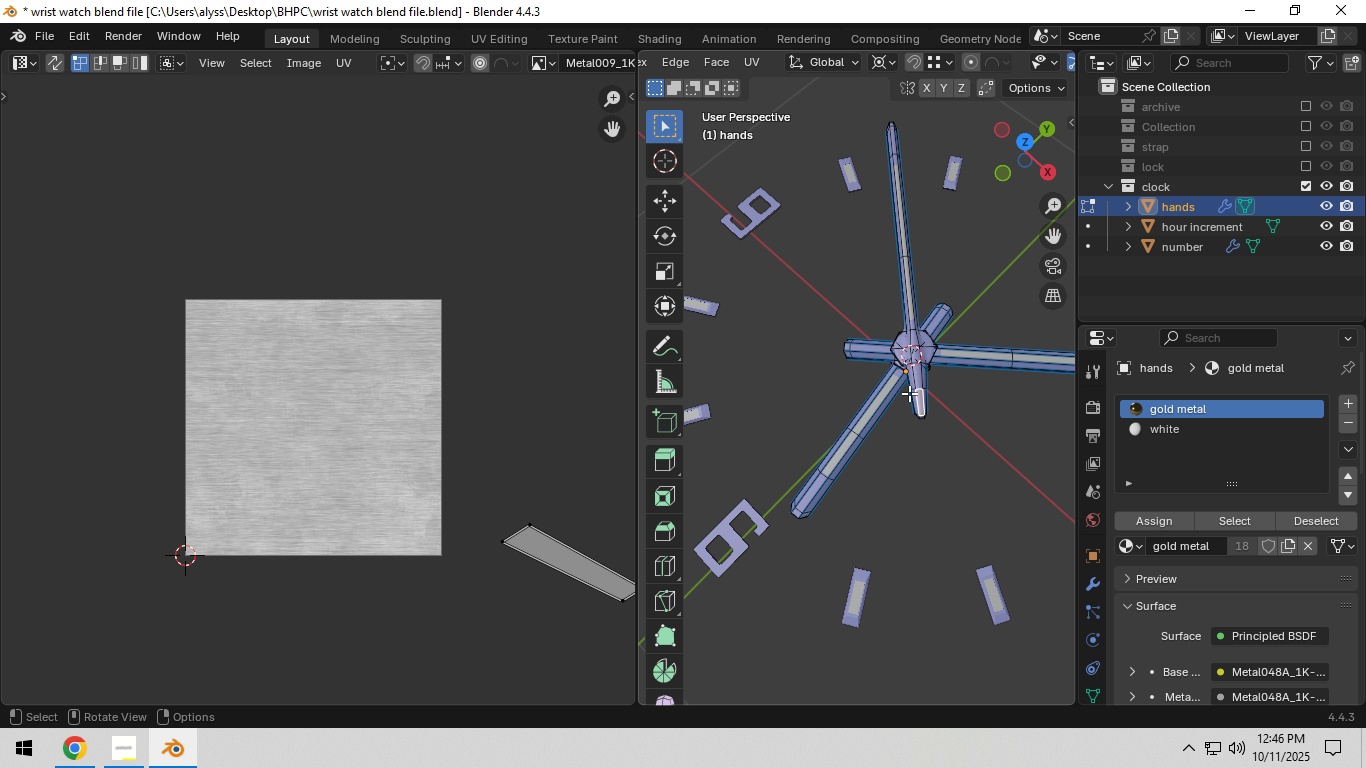 
key(Backquote)
 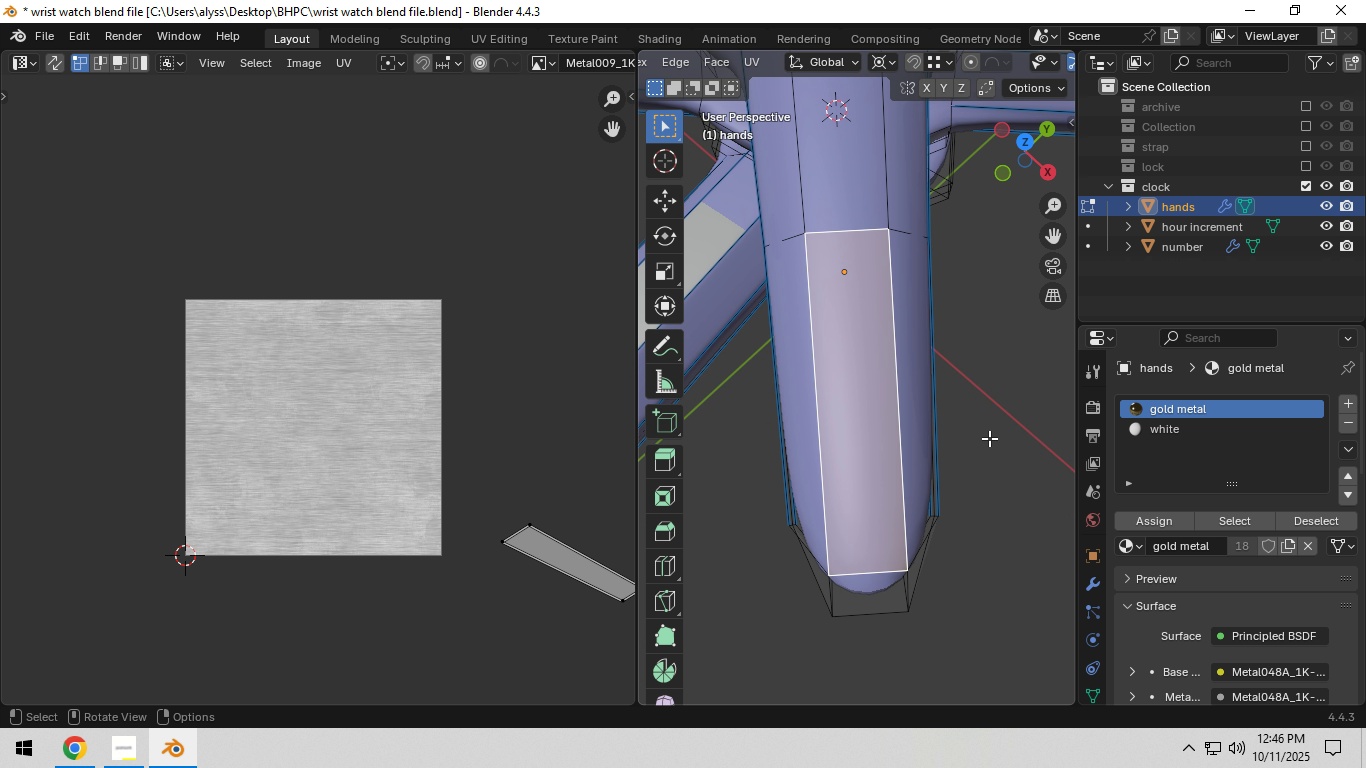 
scroll: coordinate [977, 439], scroll_direction: down, amount: 3.0
 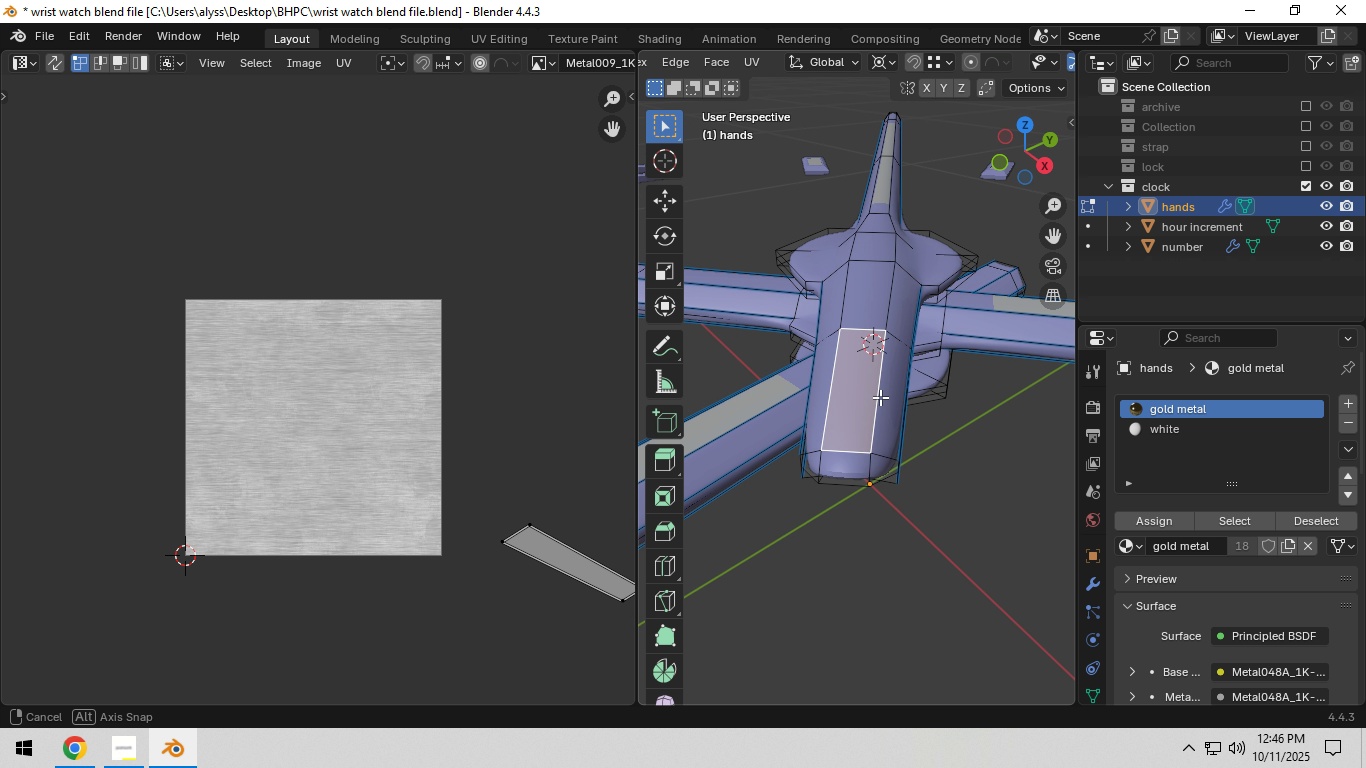 
left_click([895, 472])
 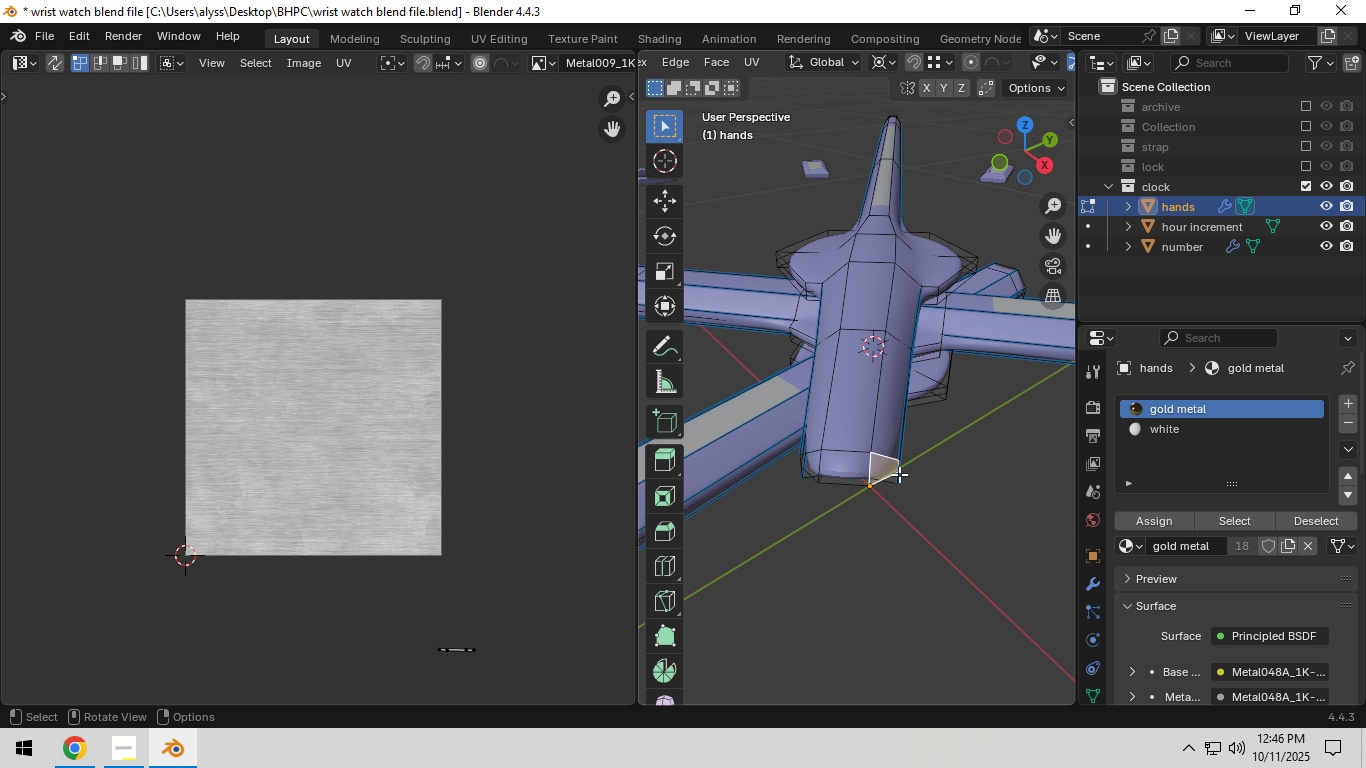 
key(3)
 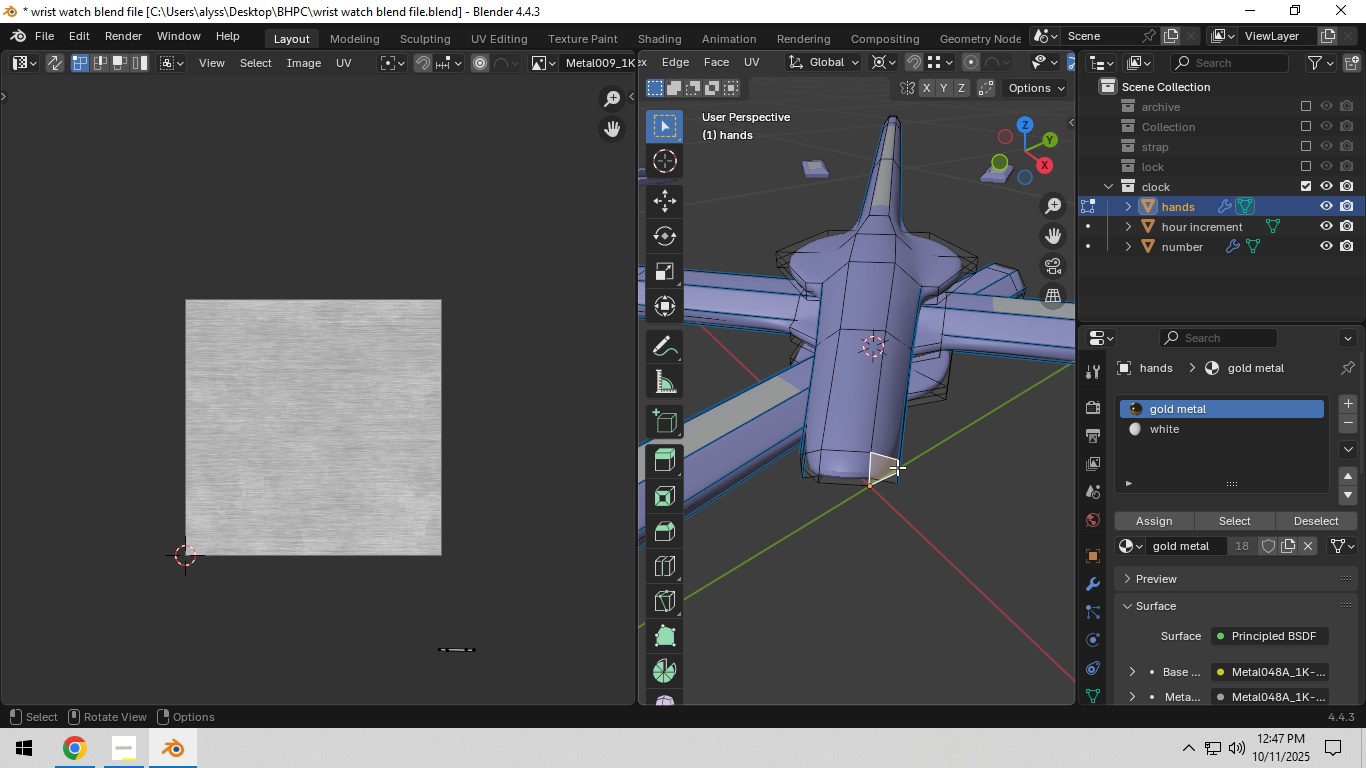 
left_click([897, 467])
 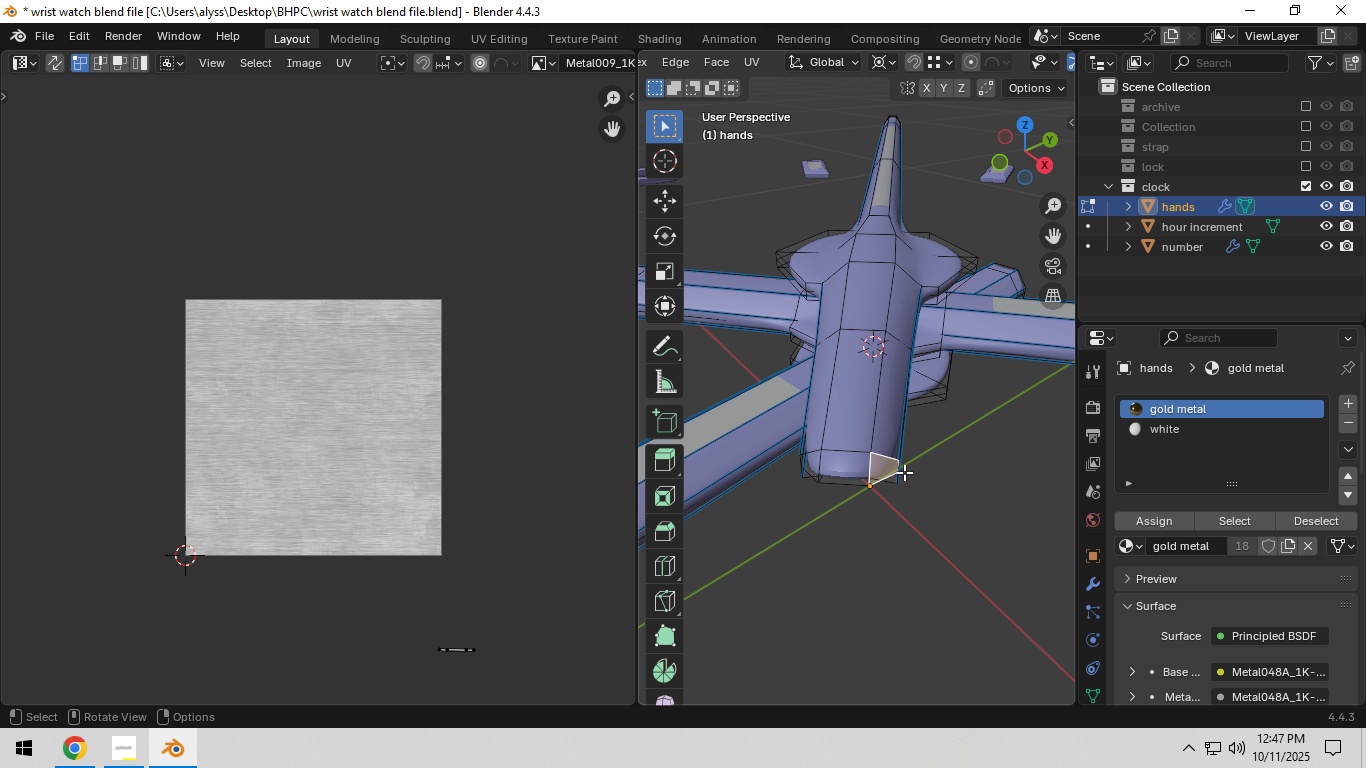 
key(2)
 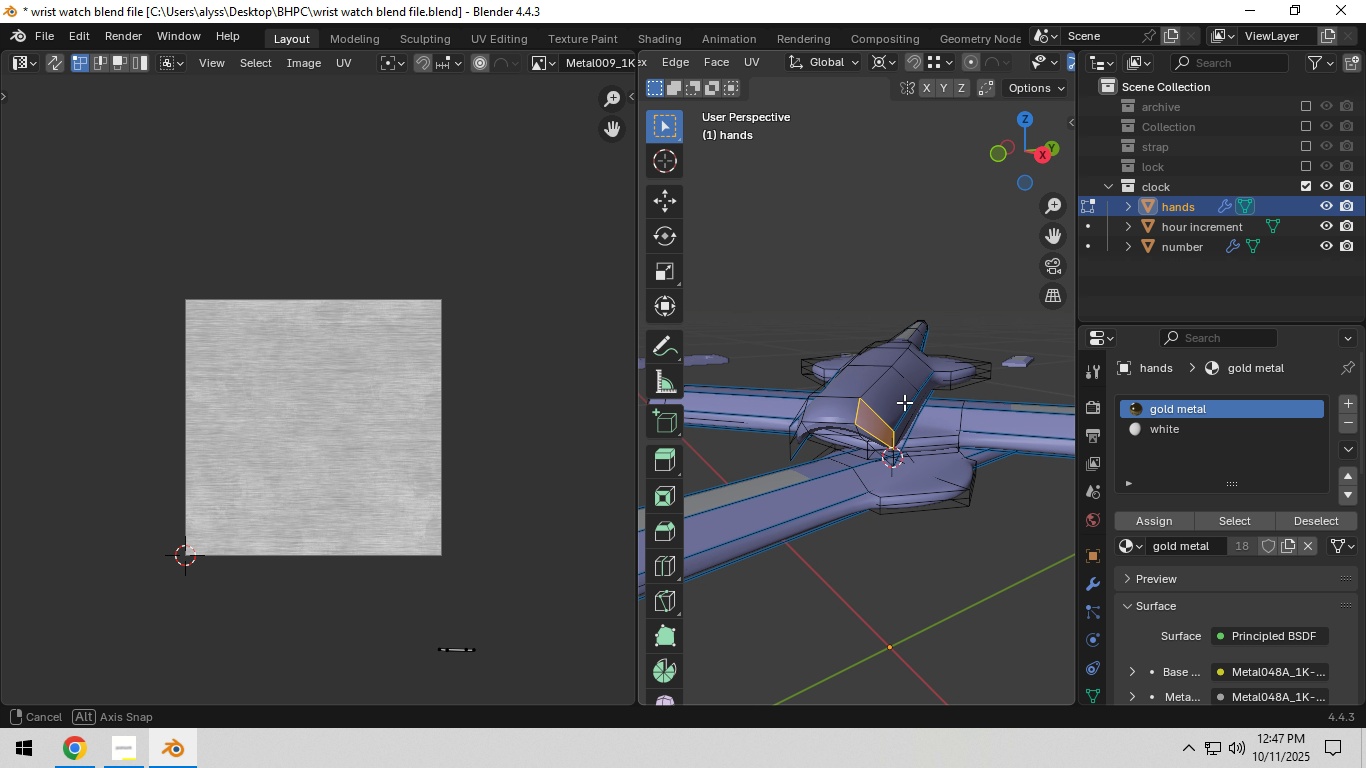 
scroll: coordinate [904, 401], scroll_direction: up, amount: 2.0
 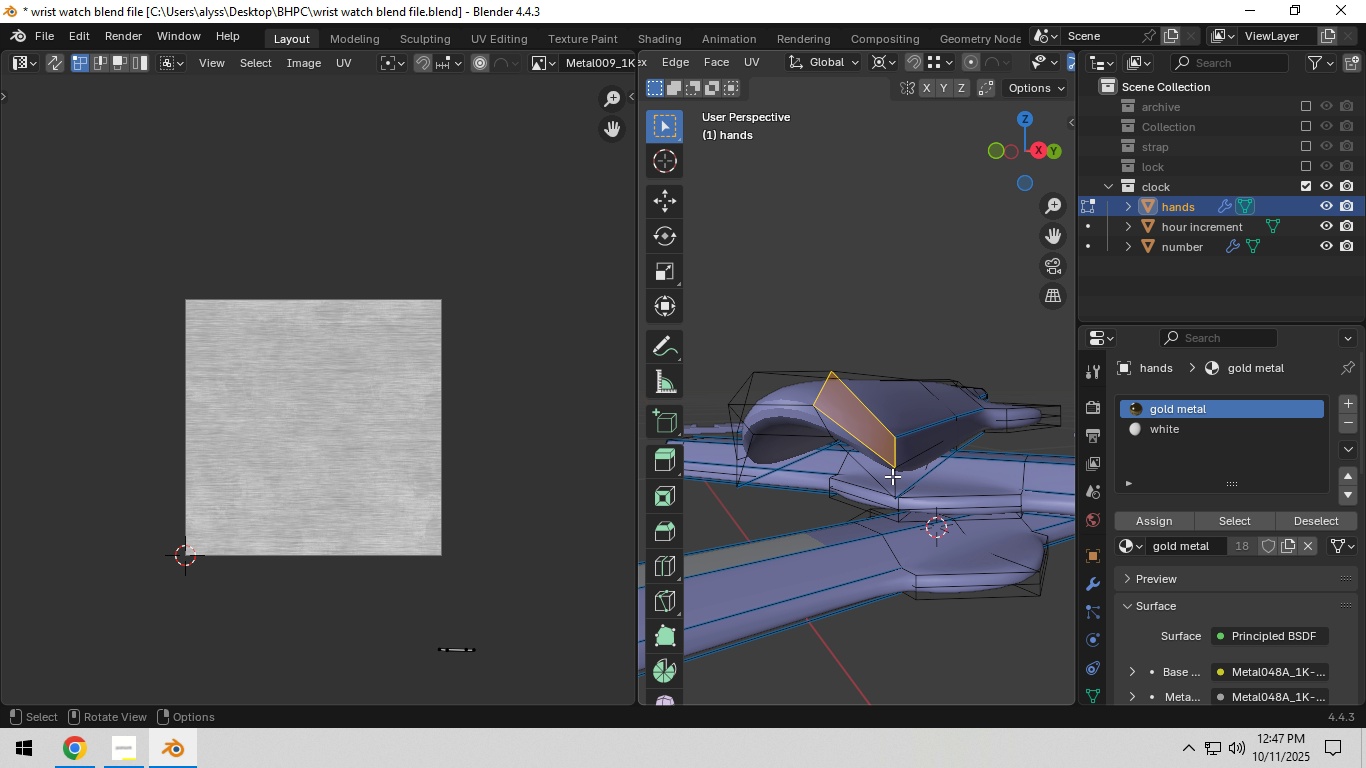 
left_click([893, 476])
 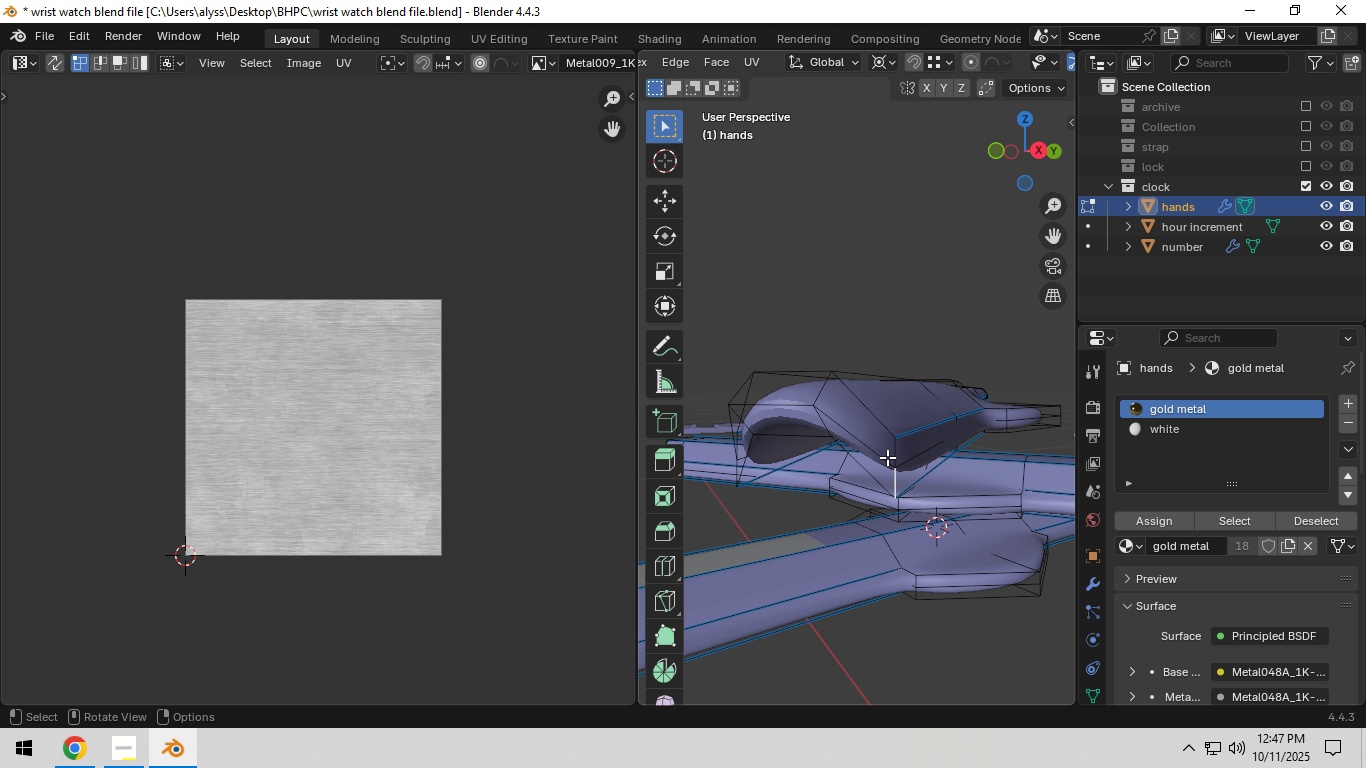 
hold_key(key=ShiftLeft, duration=0.35)
 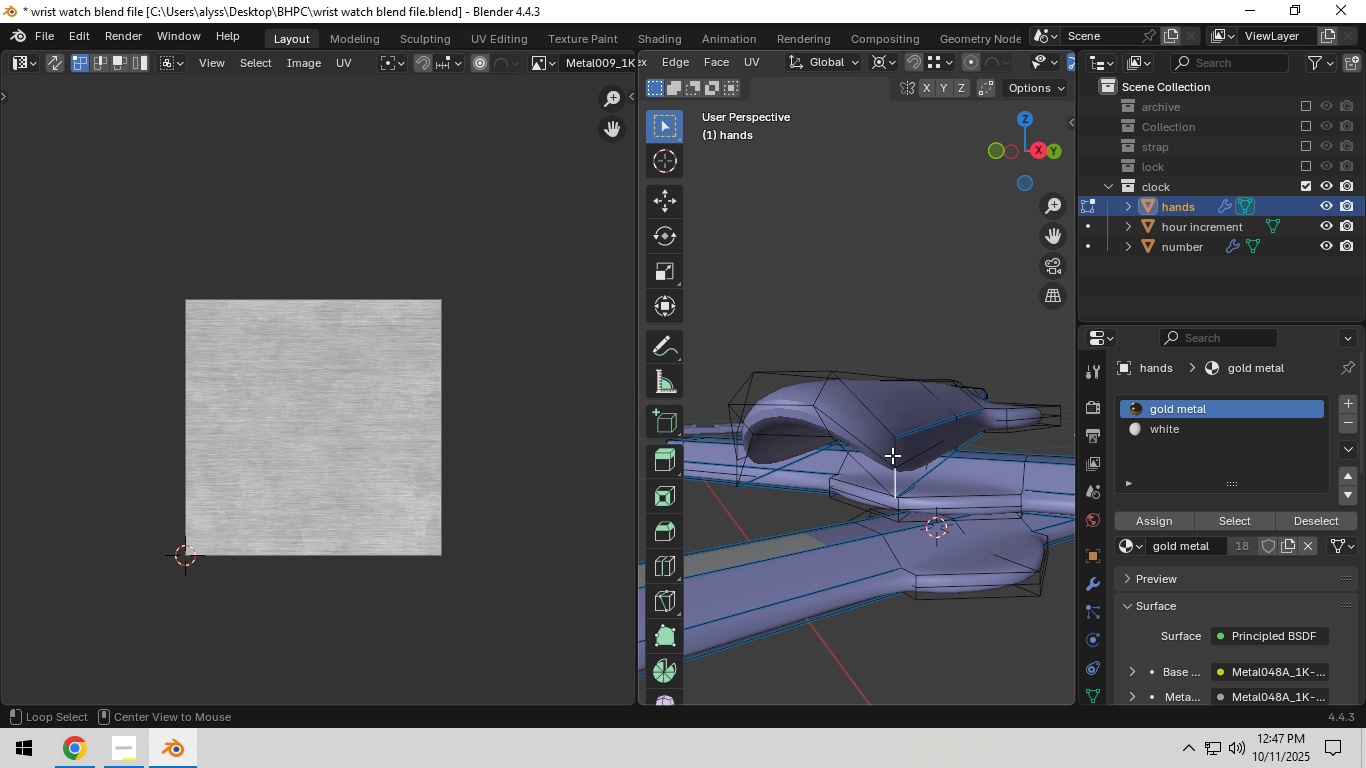 
key(Alt+AltLeft)
 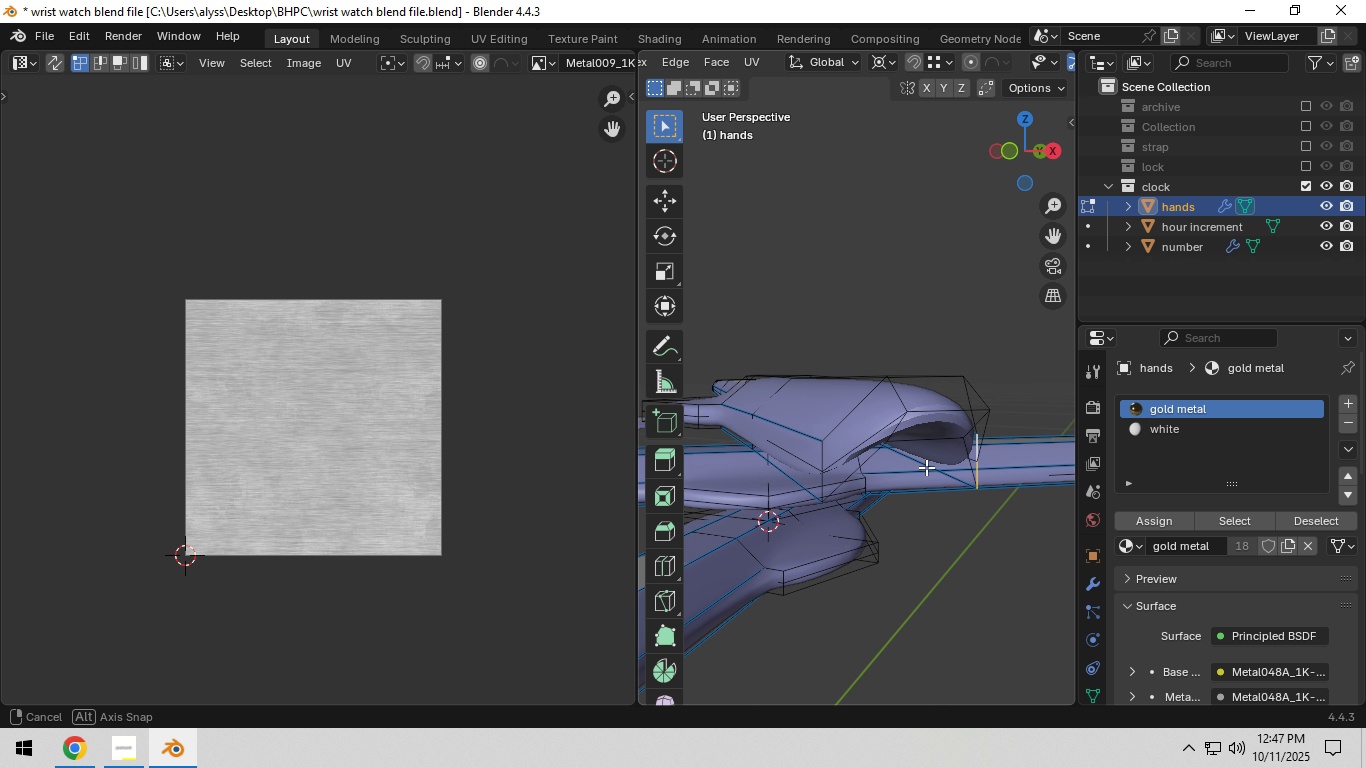 
hold_key(key=ShiftLeft, duration=0.59)
hold_key(key=AltLeft, duration=0.35)
left_click([831, 481])
 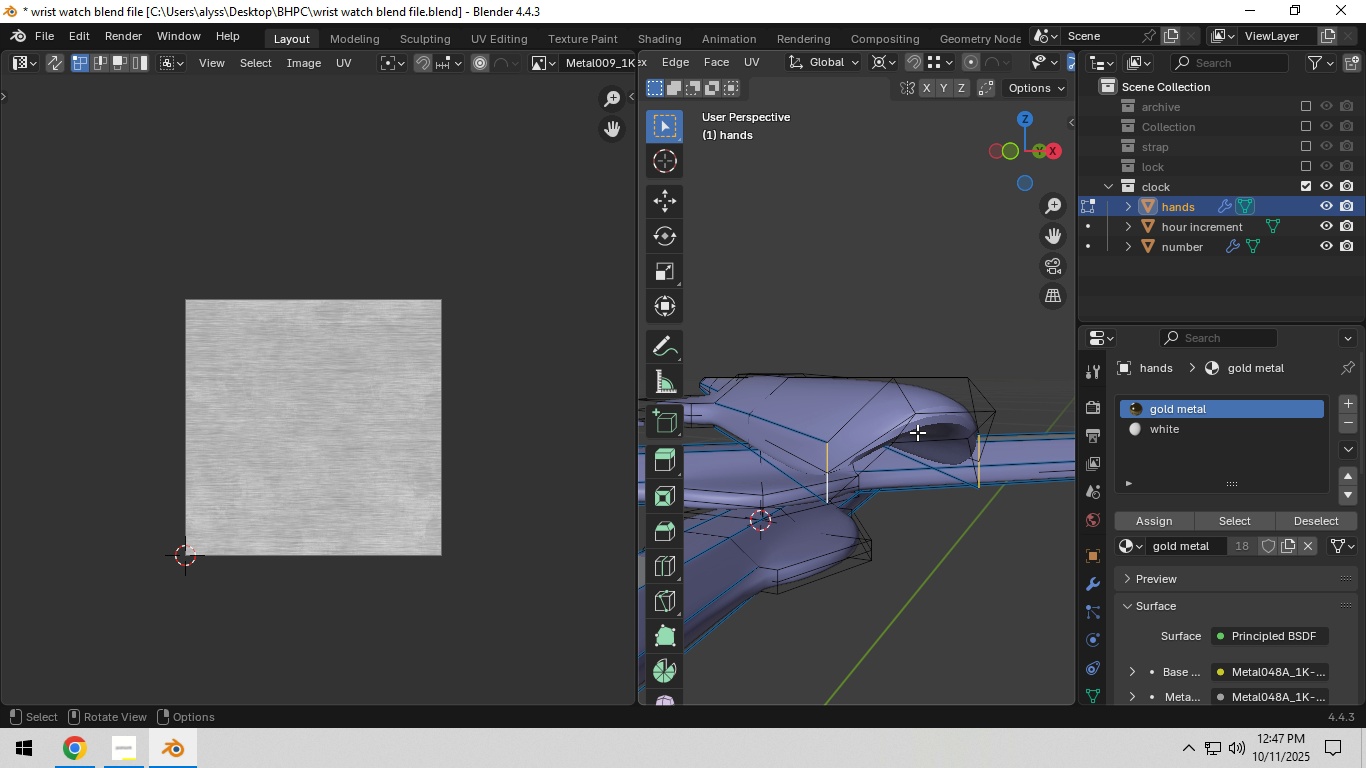 
scroll: coordinate [933, 488], scroll_direction: down, amount: 4.0
 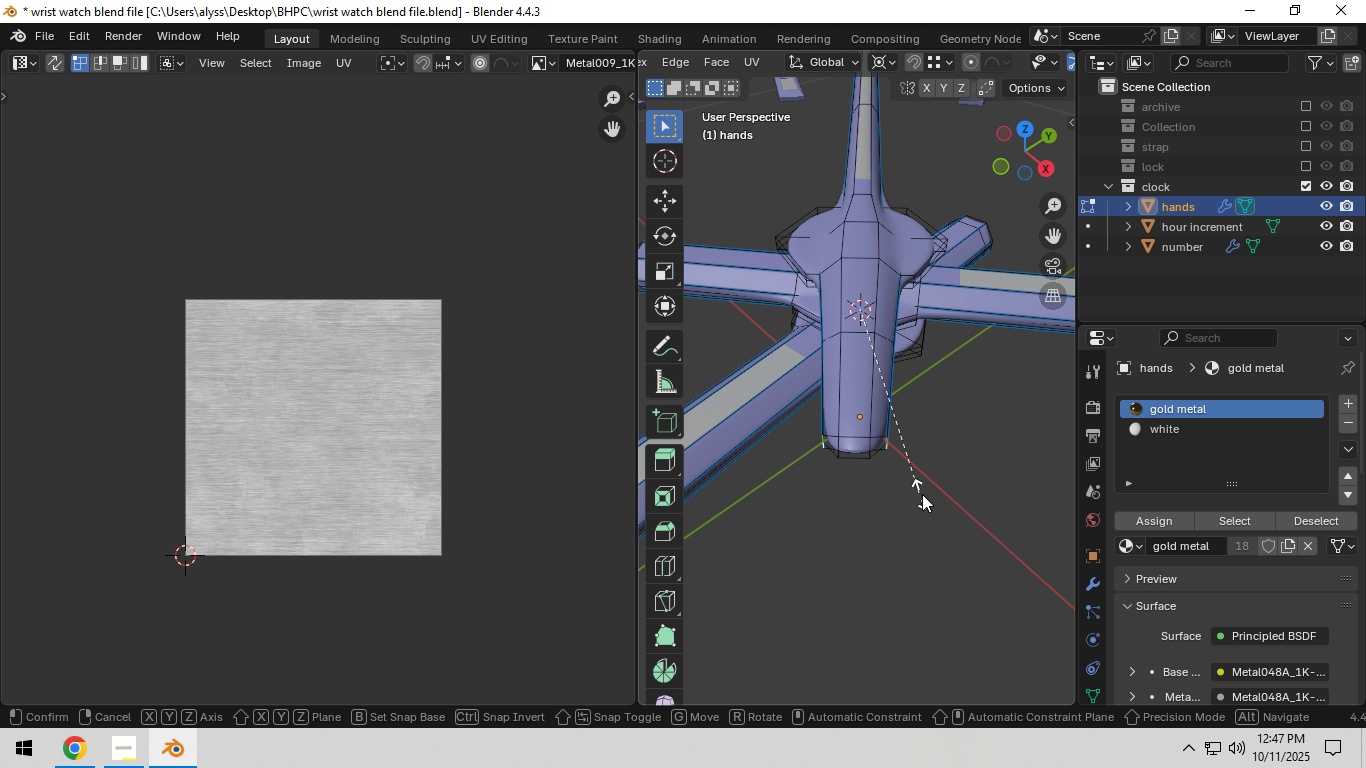 
key(S)
 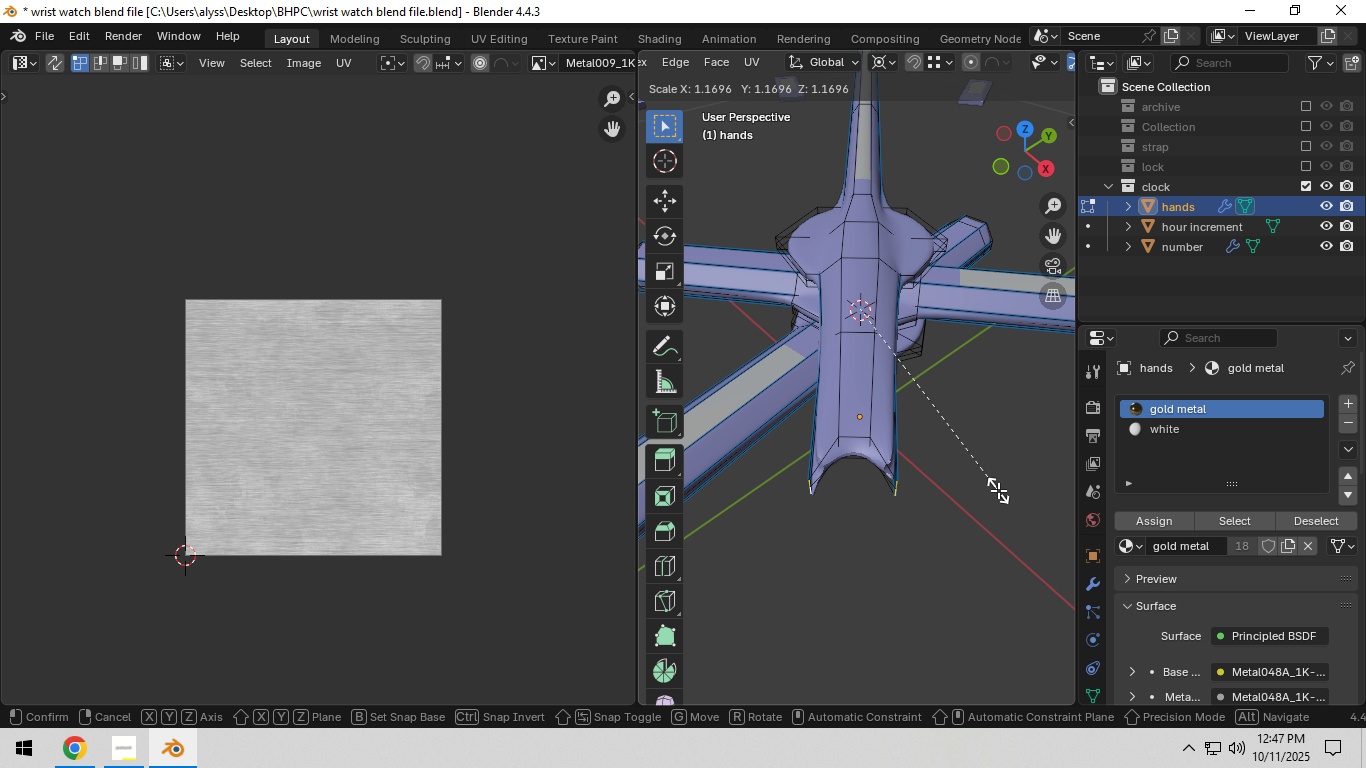 
right_click([998, 490])
 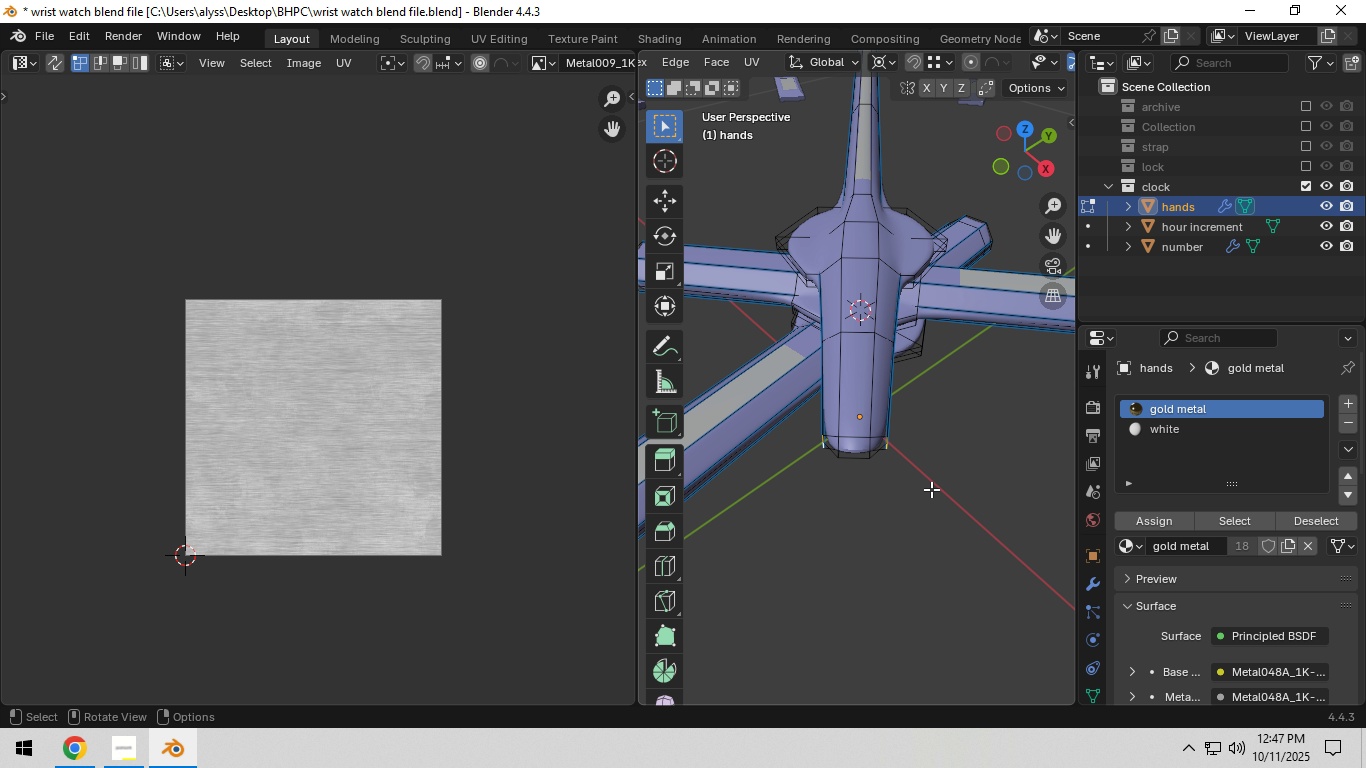 
type(sx)
 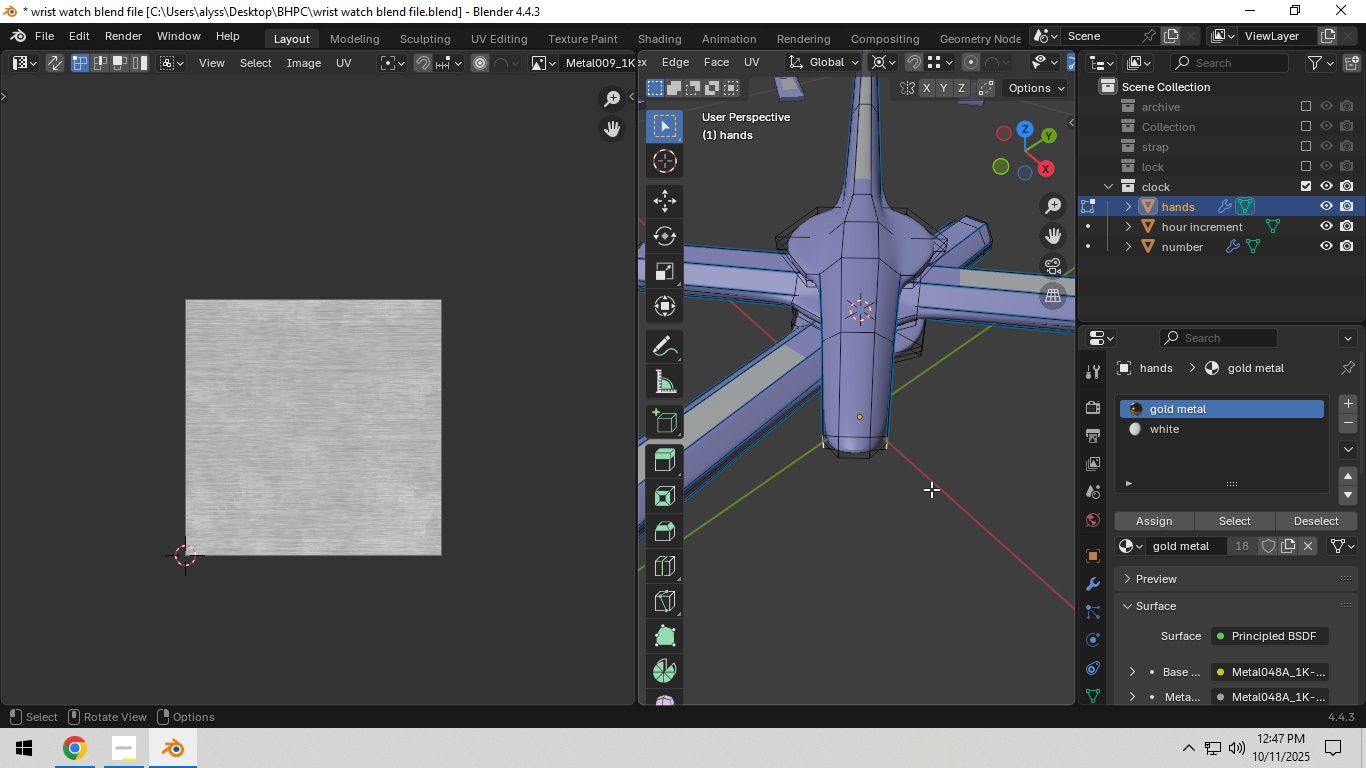 
right_click([931, 489])
 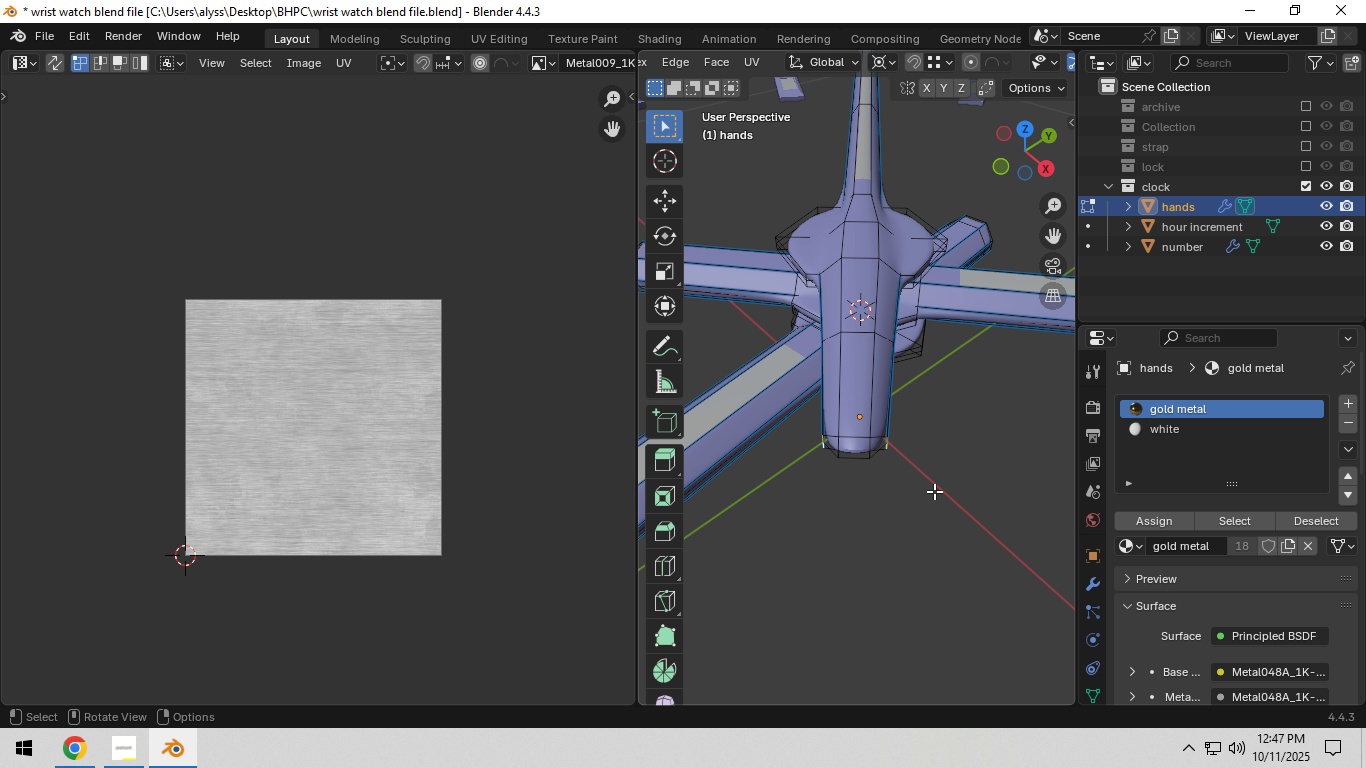 
hold_key(key=Backquote, duration=0.32)
 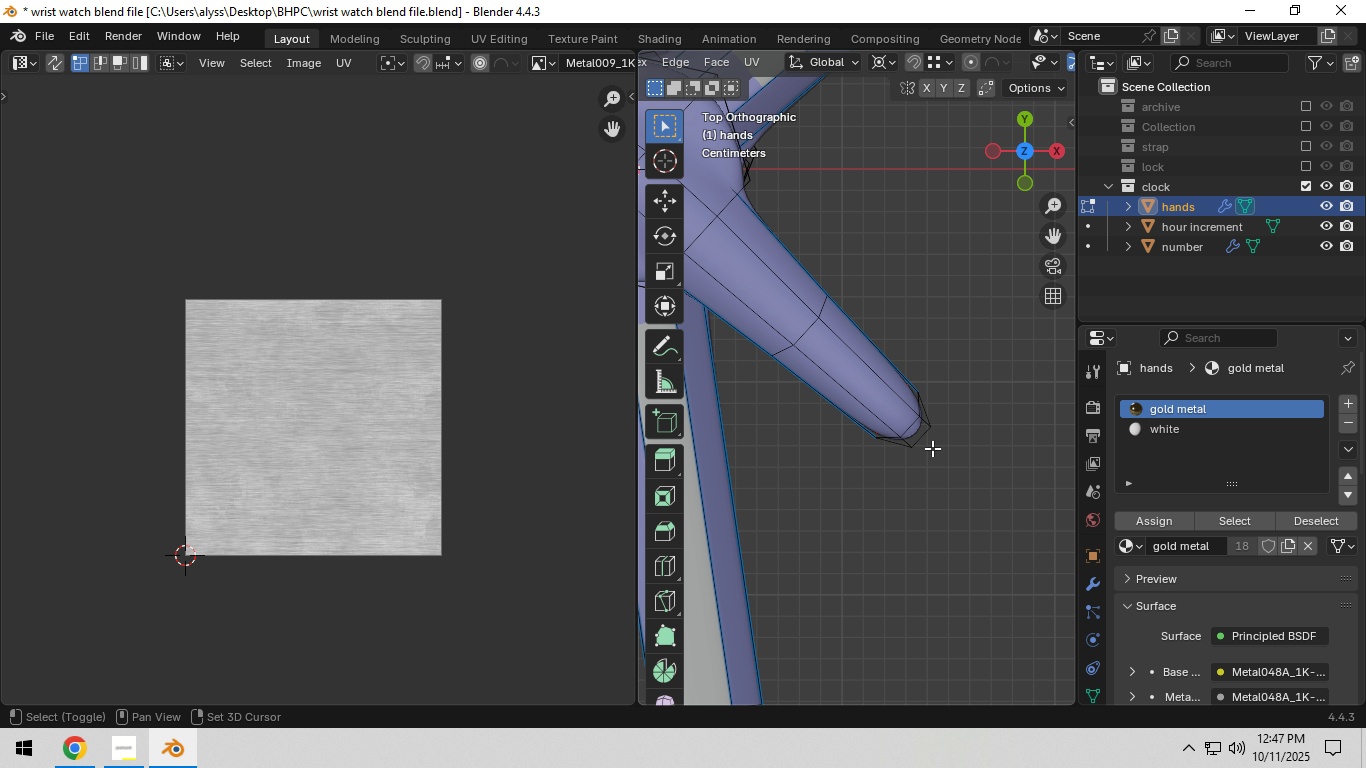 
hold_key(key=ShiftLeft, duration=0.47)
 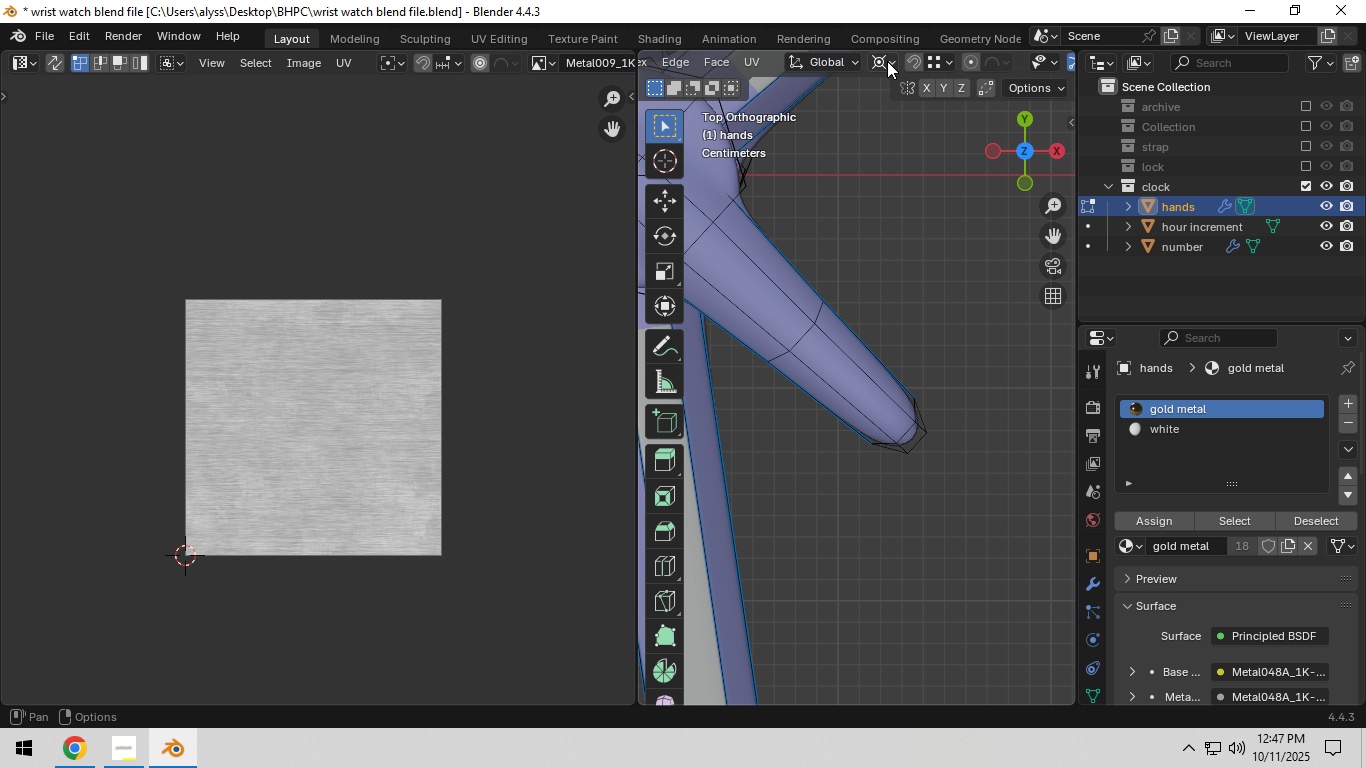 
left_click([887, 61])
 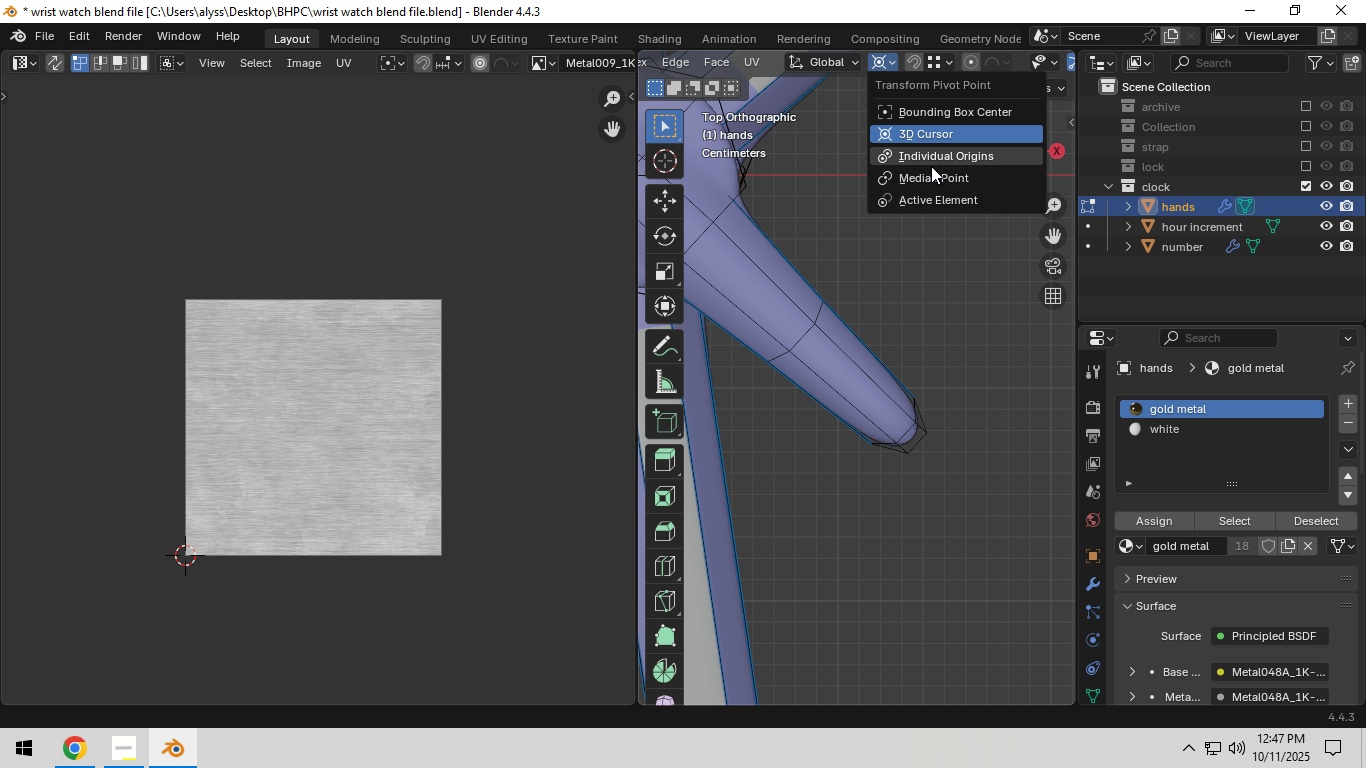 
left_click([931, 175])
 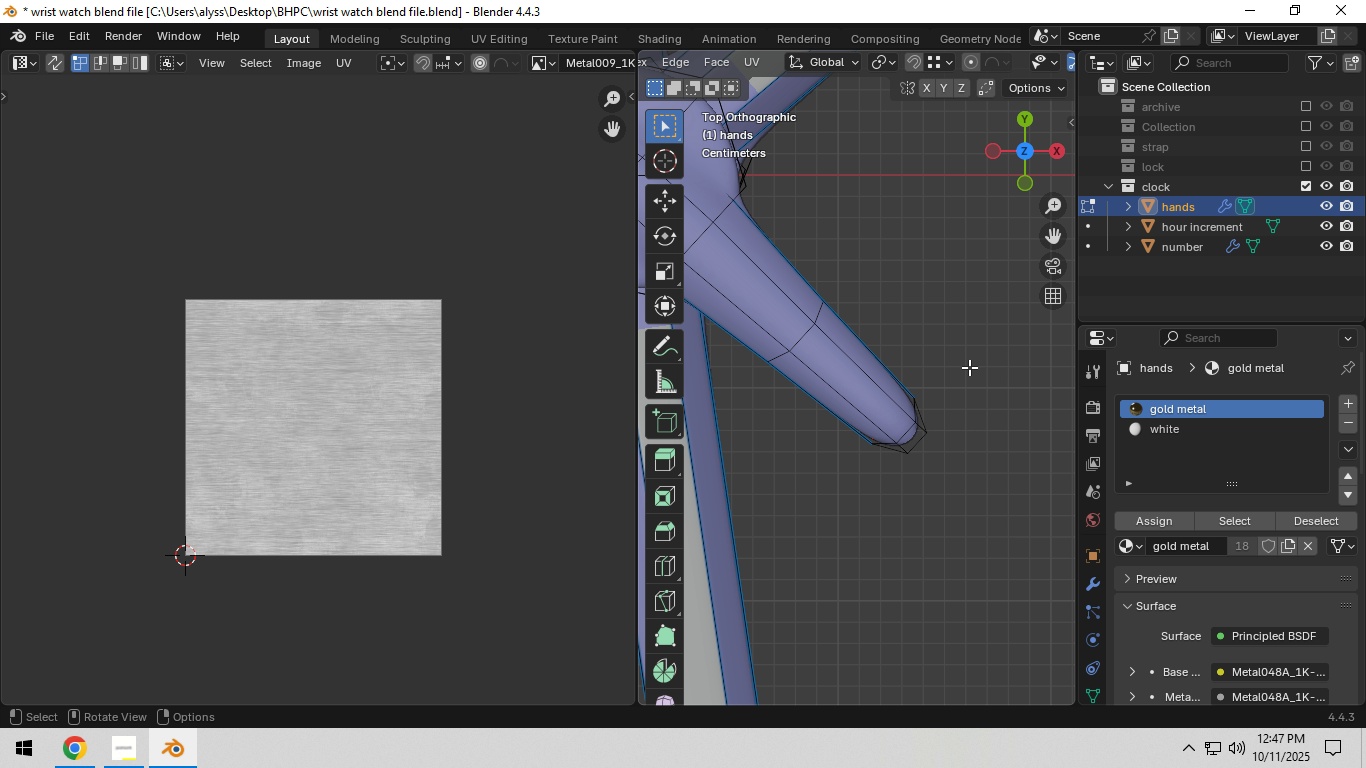 
key(S)
 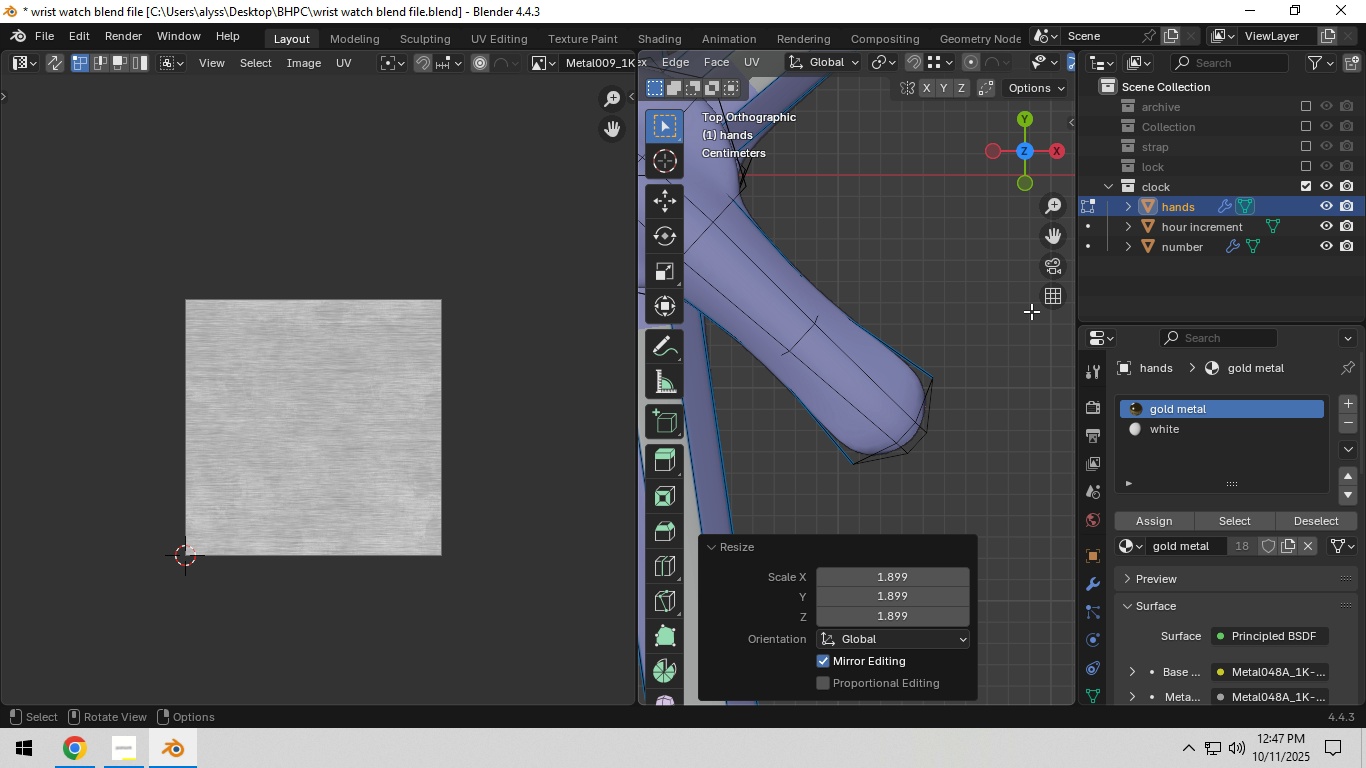 
left_click([1031, 311])
 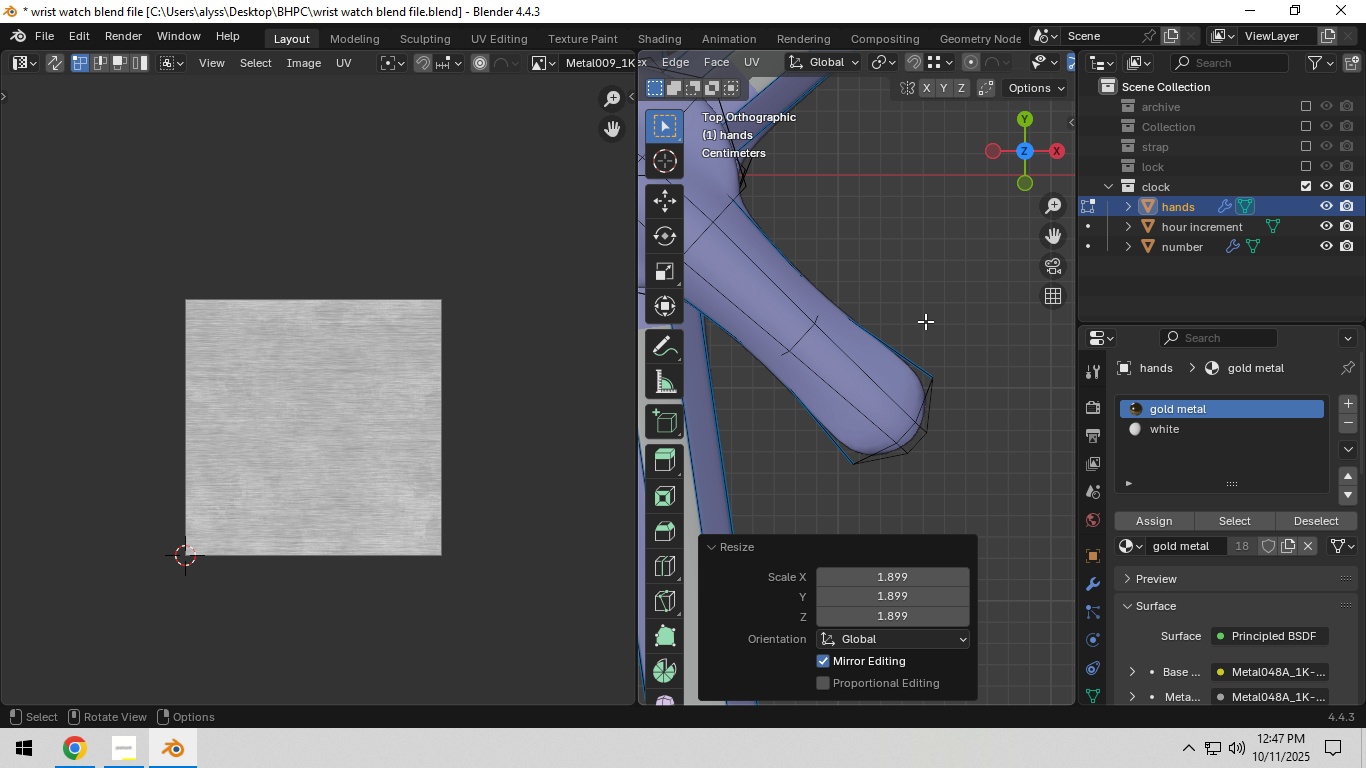 
scroll: coordinate [925, 321], scroll_direction: down, amount: 6.0
 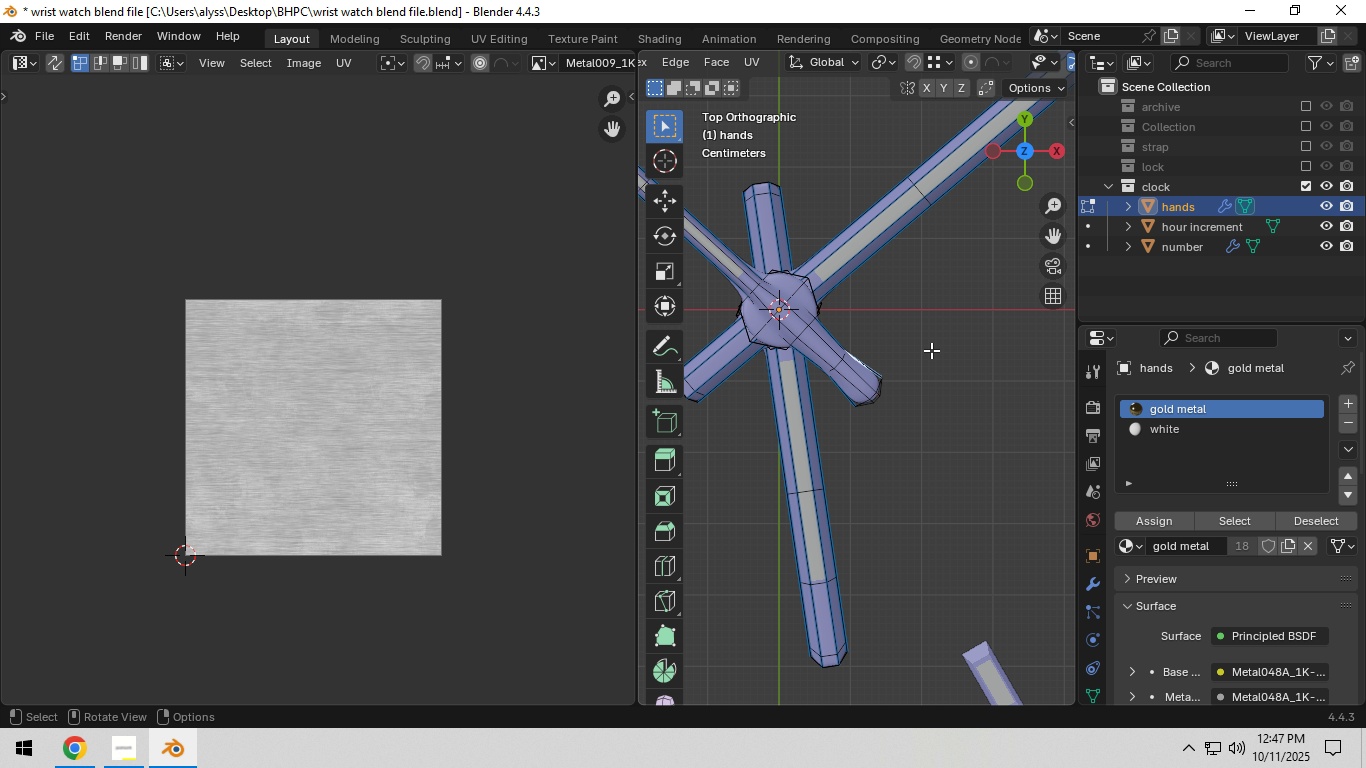 
left_click([931, 350])
 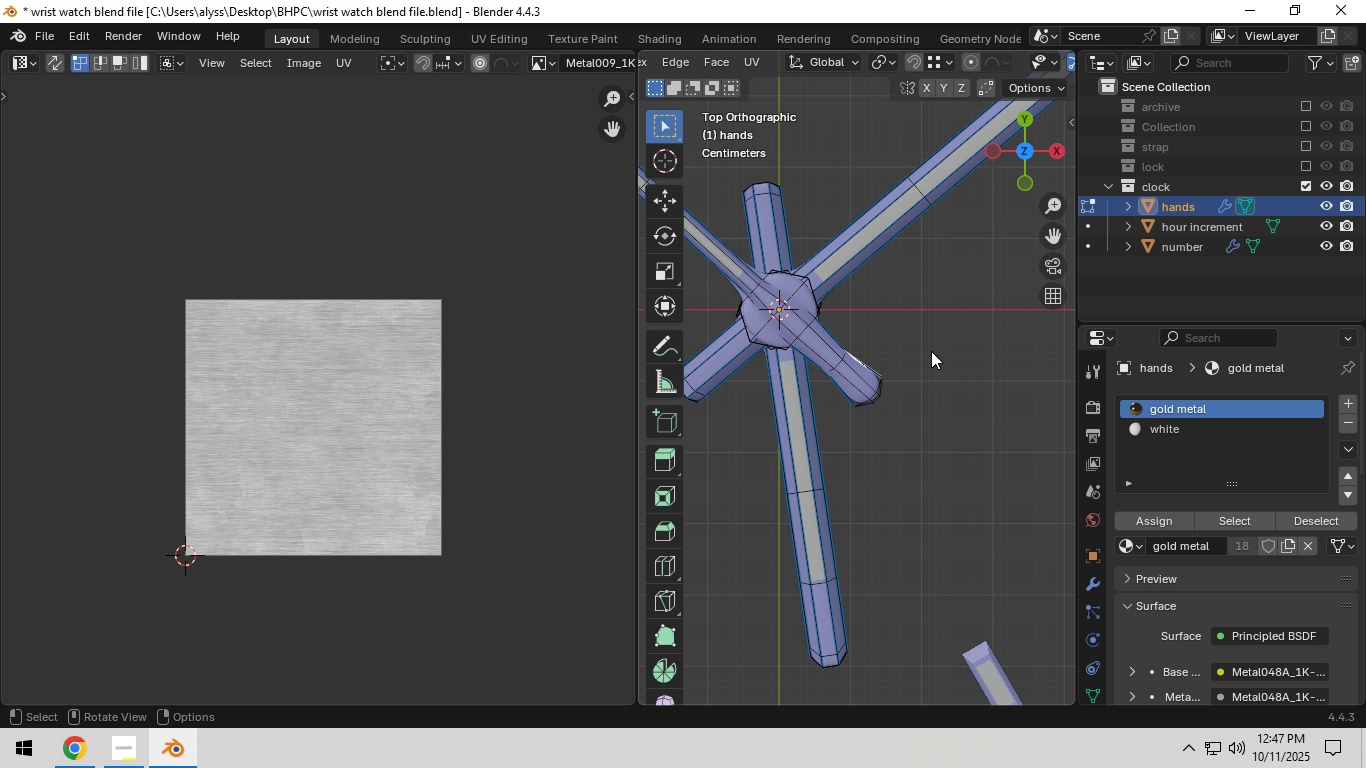 
key(Tab)
 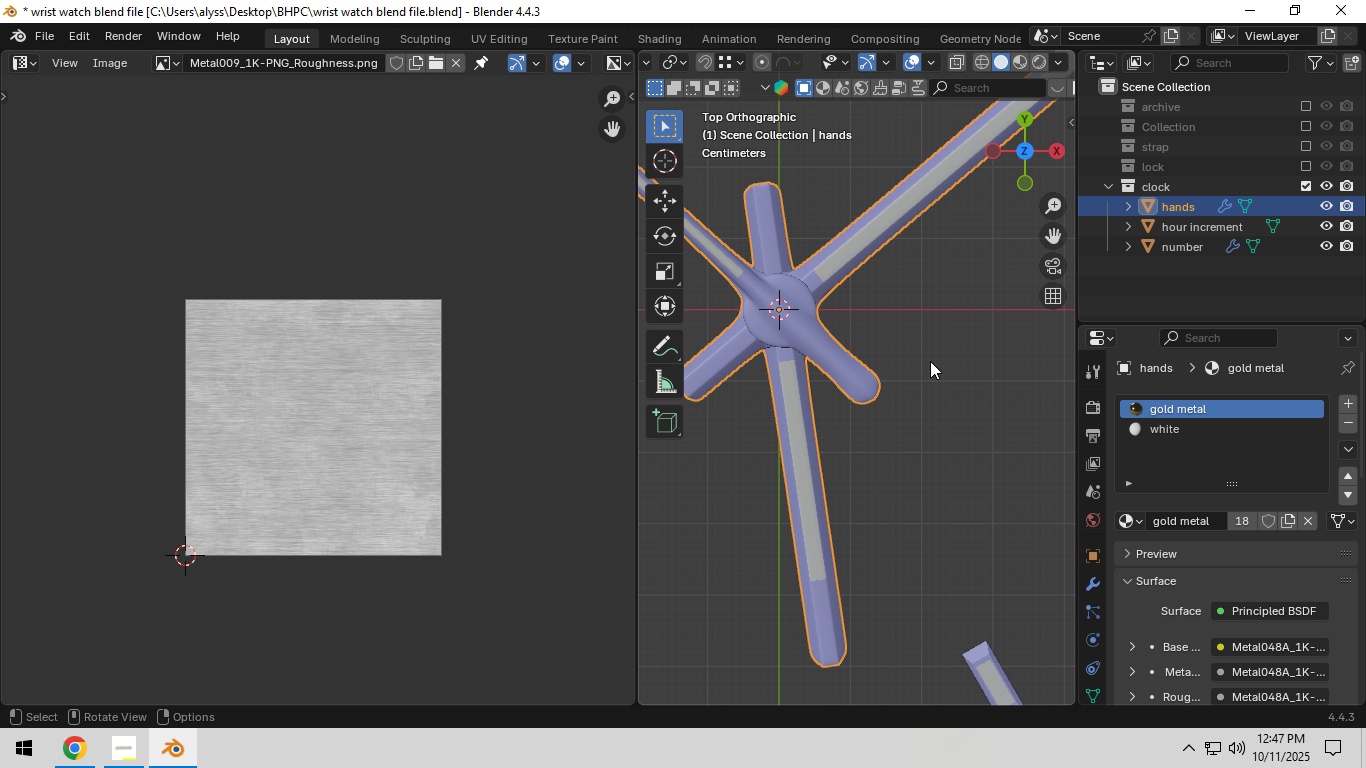 
scroll: coordinate [928, 364], scroll_direction: down, amount: 5.0
 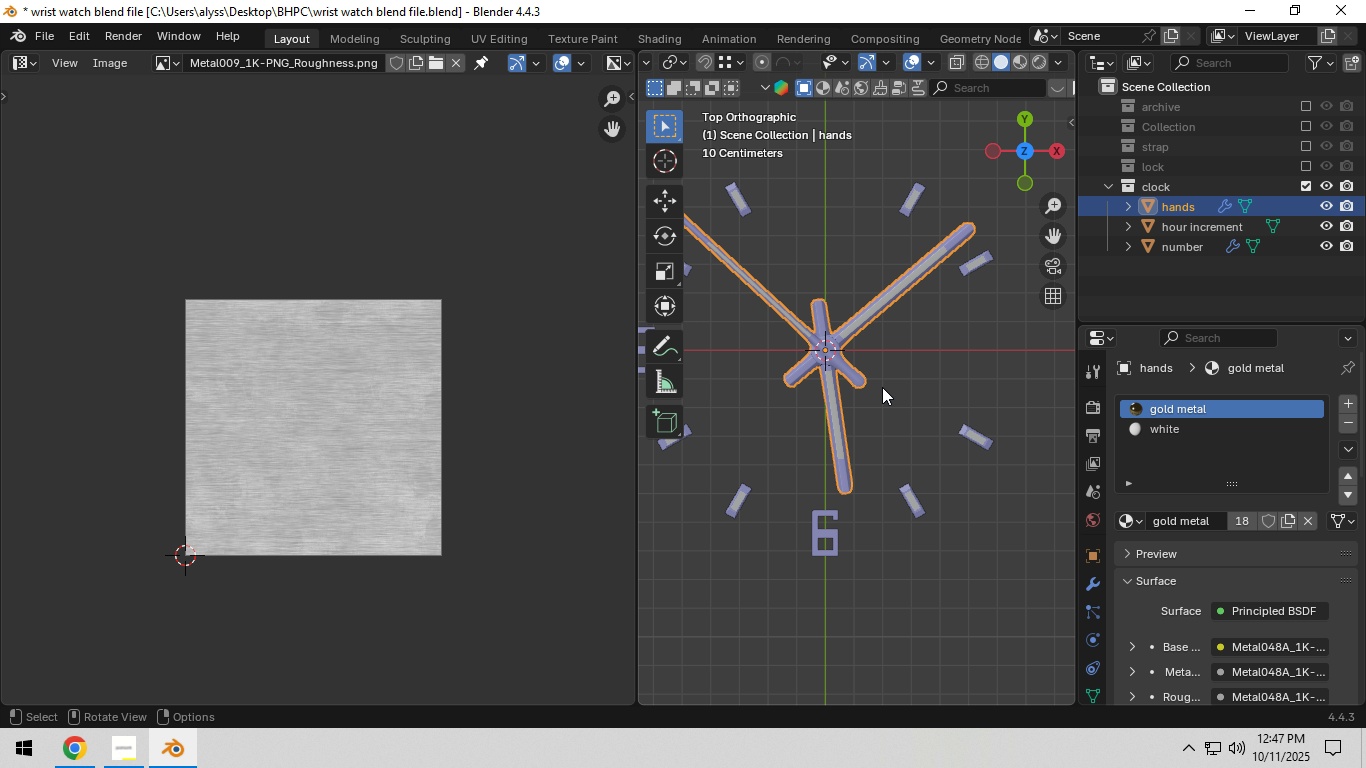 
key(Control+S)
 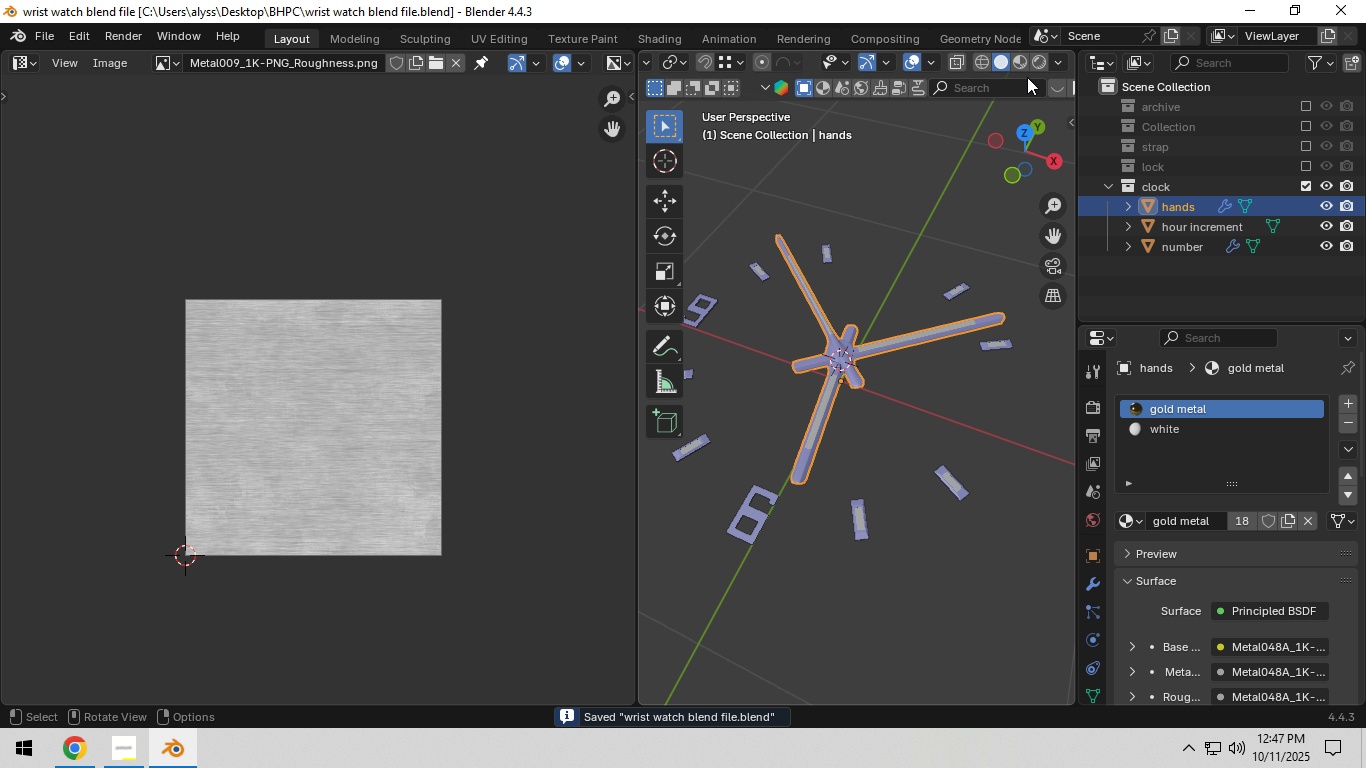 
left_click([1039, 59])
 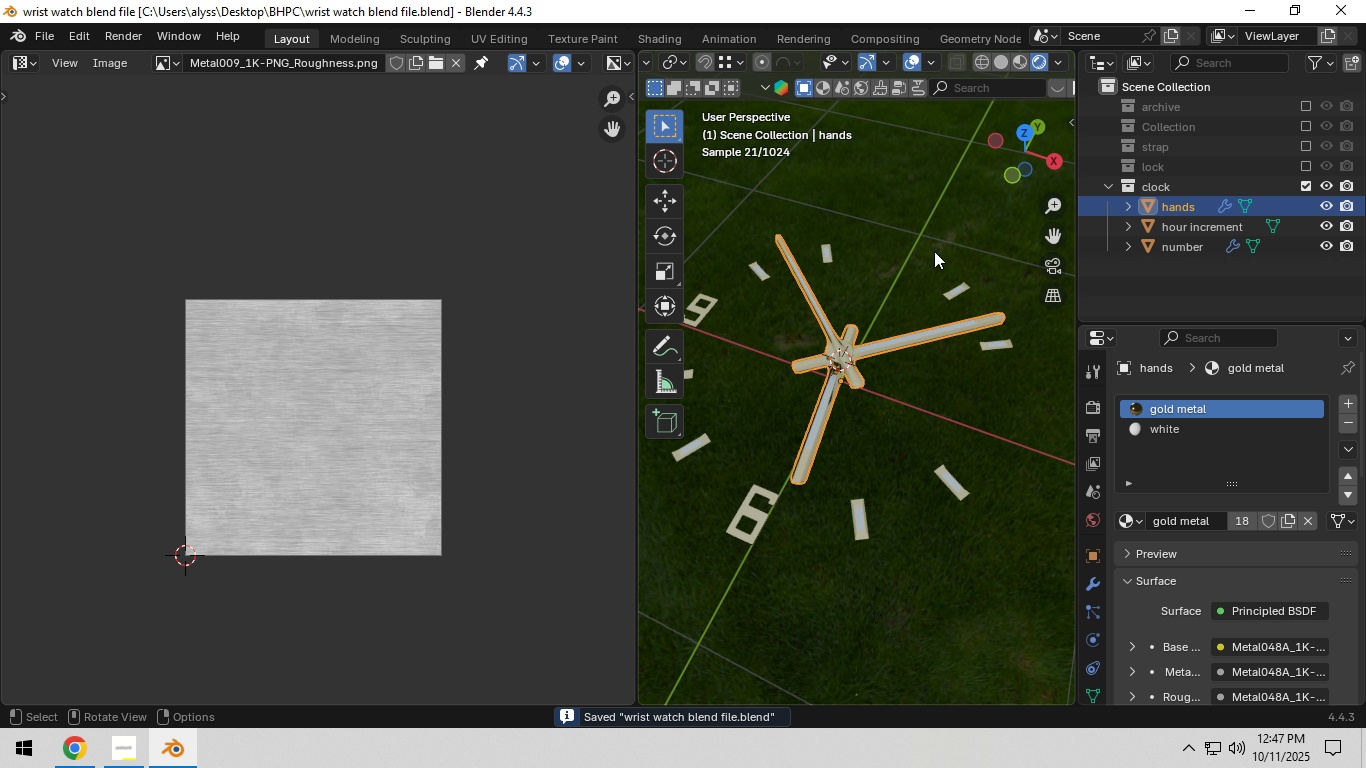 
left_click([932, 246])
 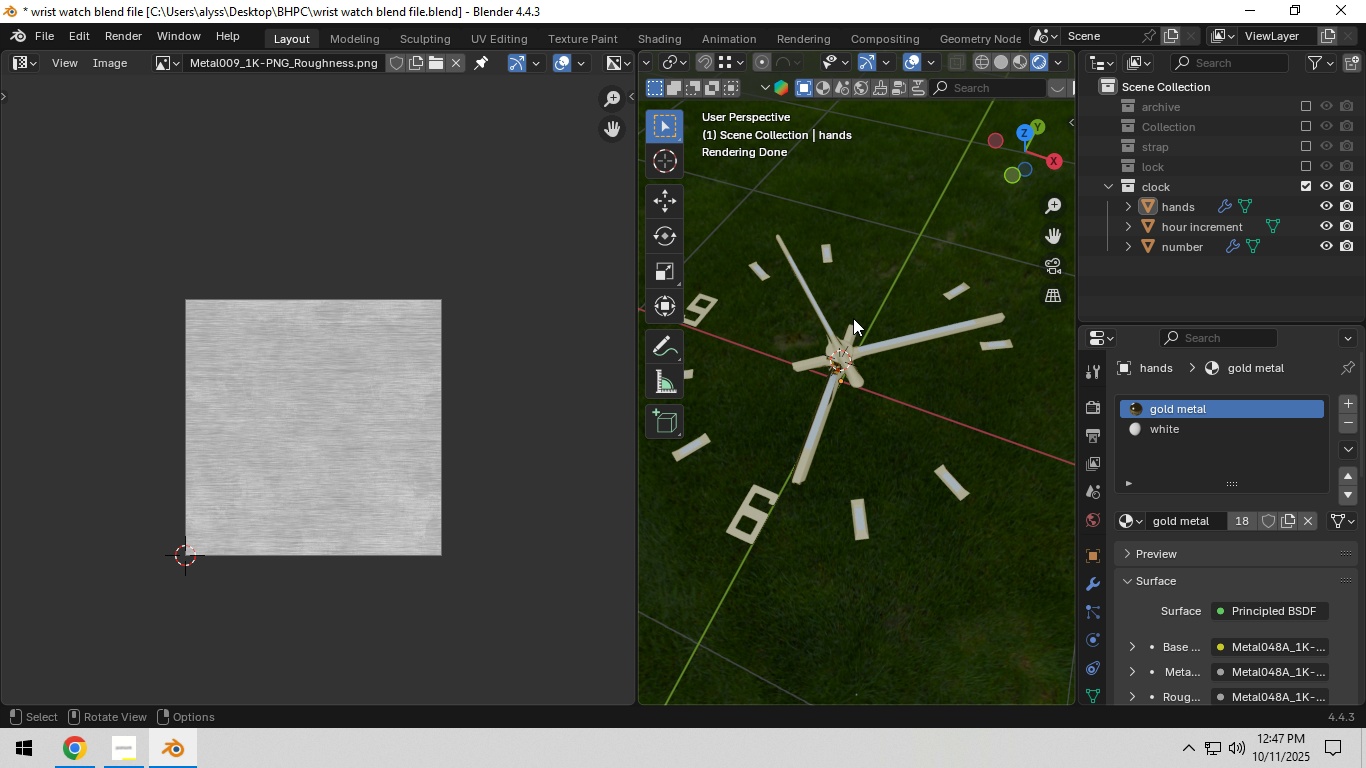 
hold_key(key=Z, duration=0.43)
 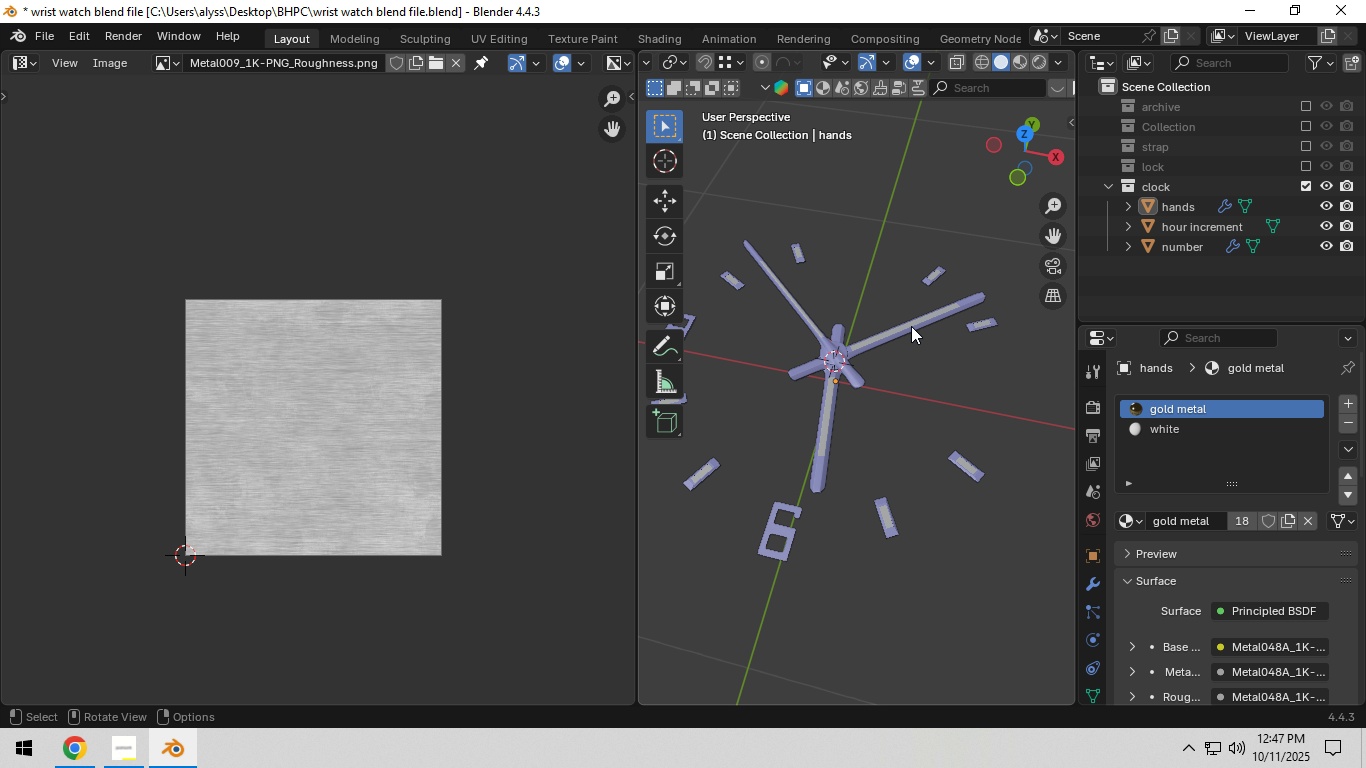 
left_click_drag(start_coordinate=[635, 390], to_coordinate=[507, 401])
 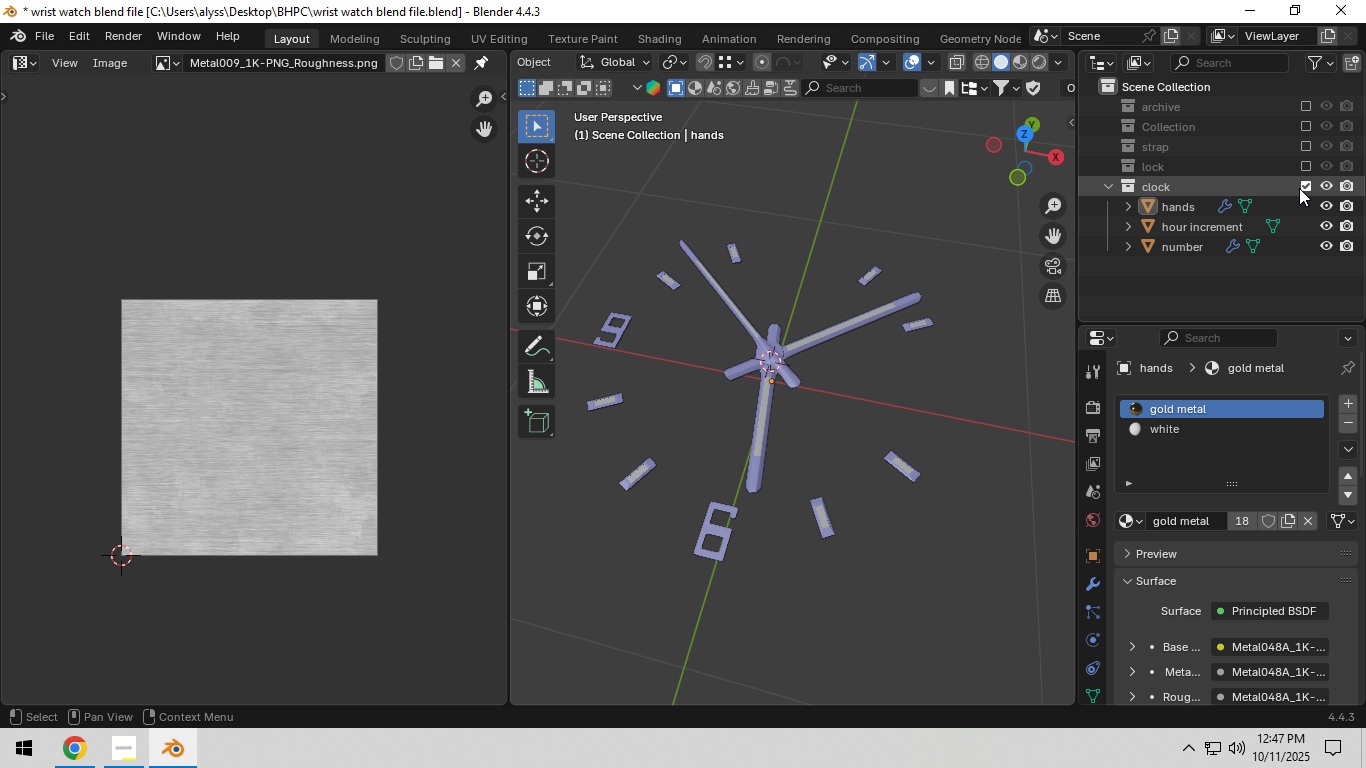 
left_click([1301, 124])
 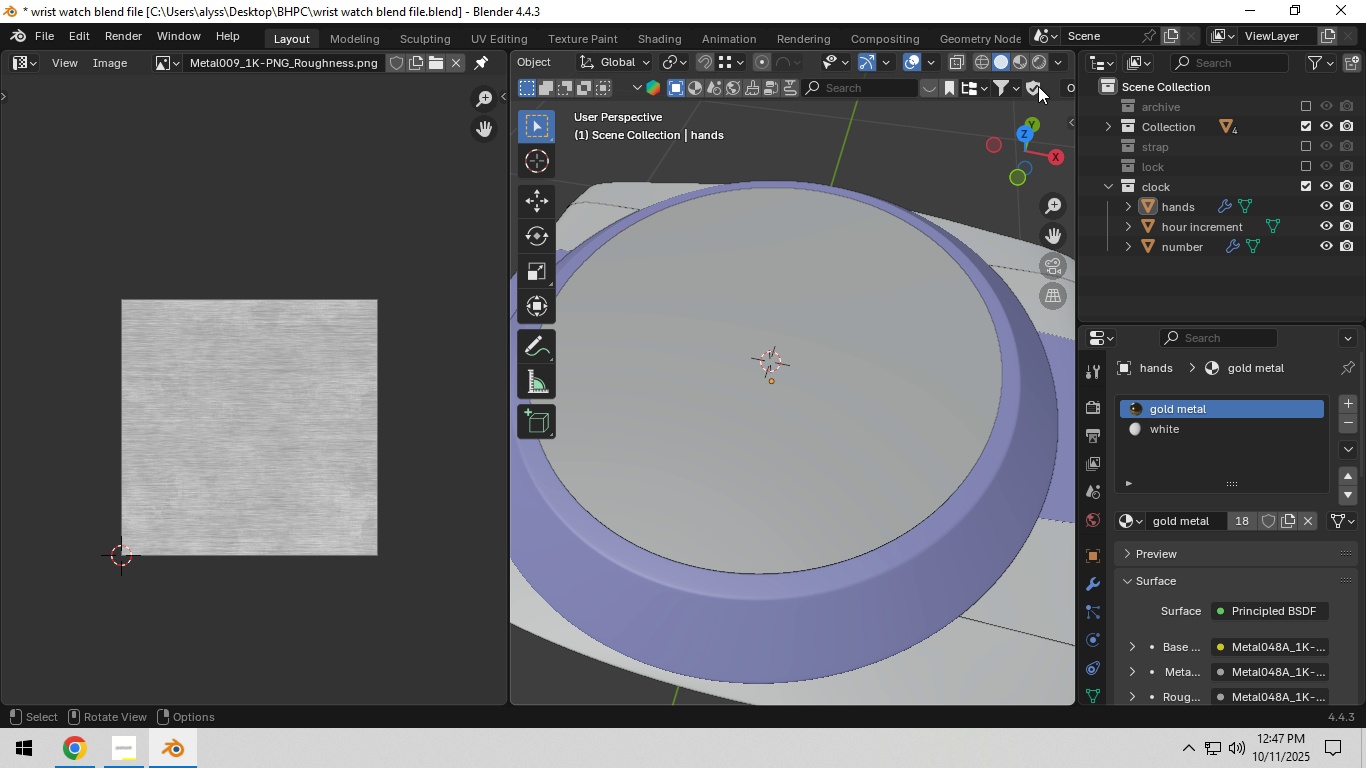 
left_click([1039, 67])
 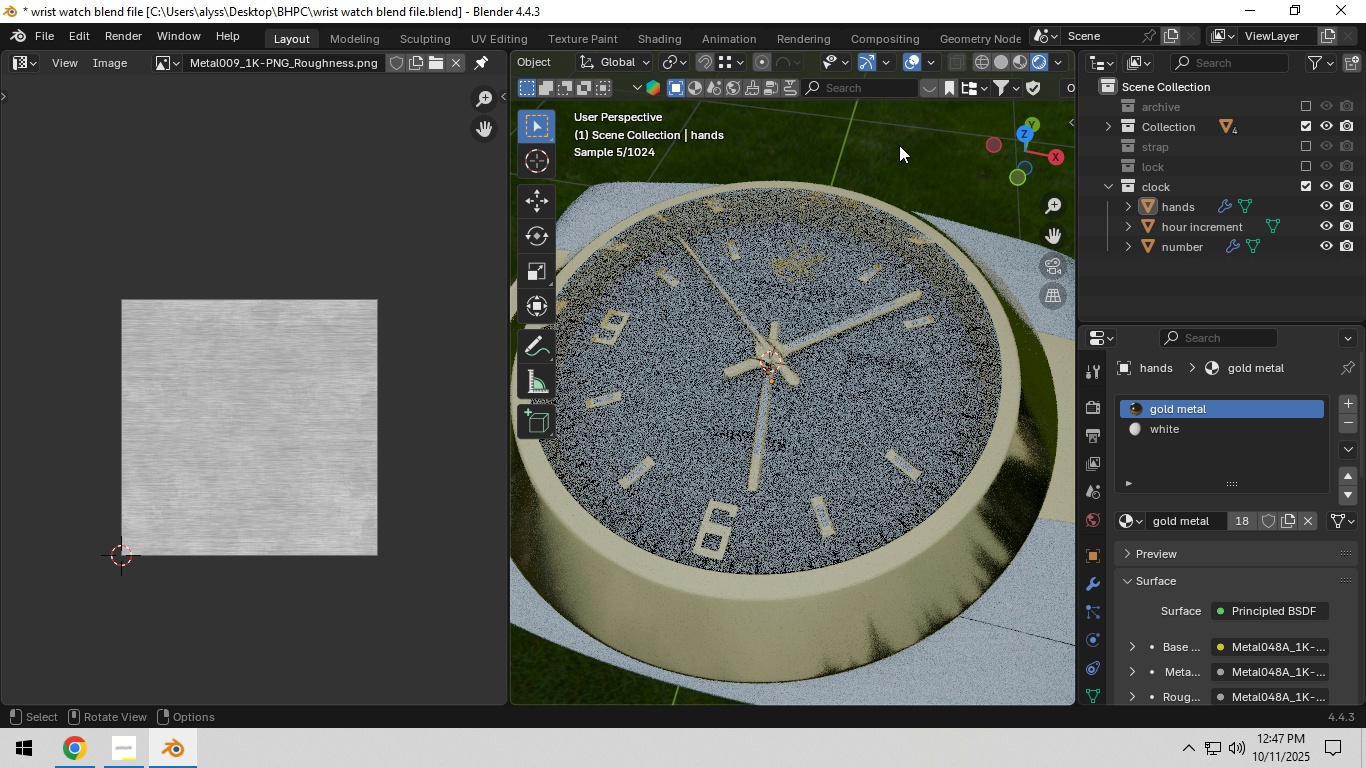 
left_click([899, 145])
 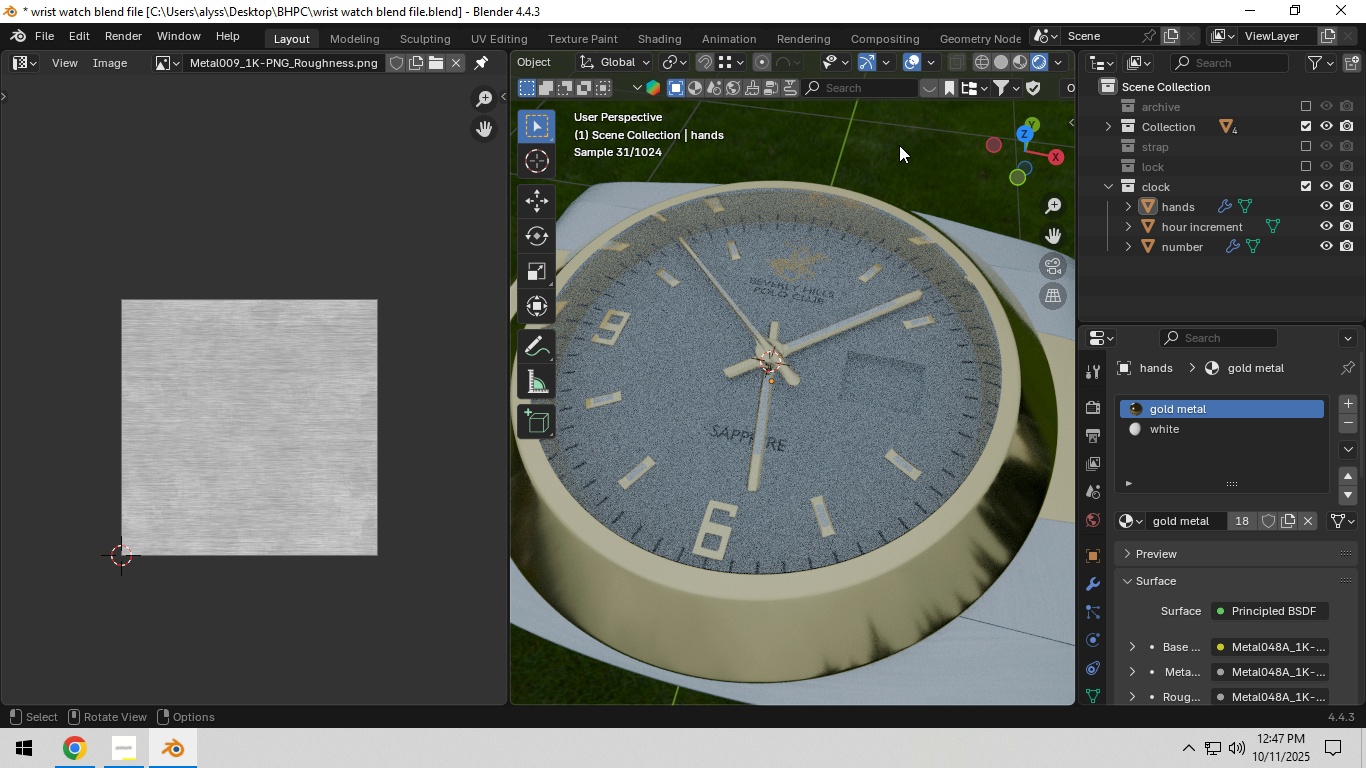 
wait(9.89)
 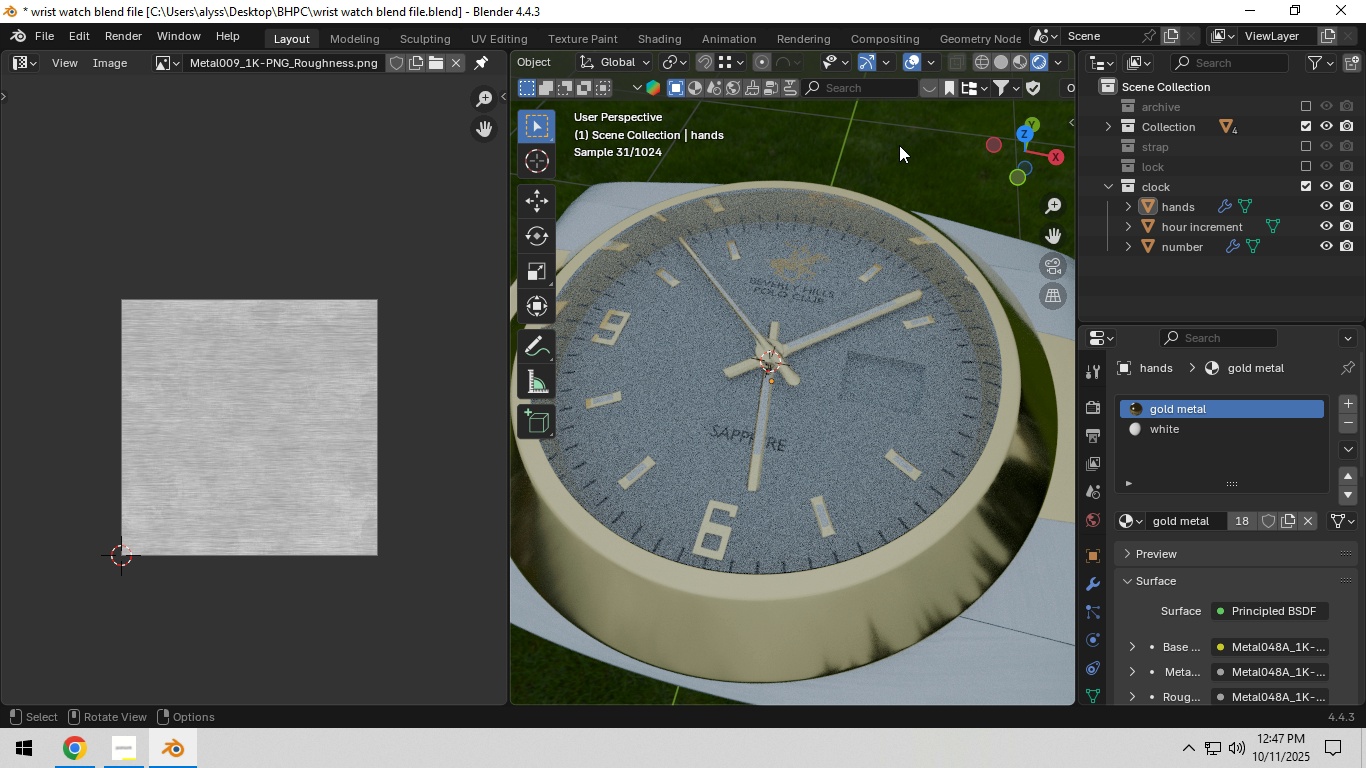 
hold_key(key=Z, duration=0.36)
 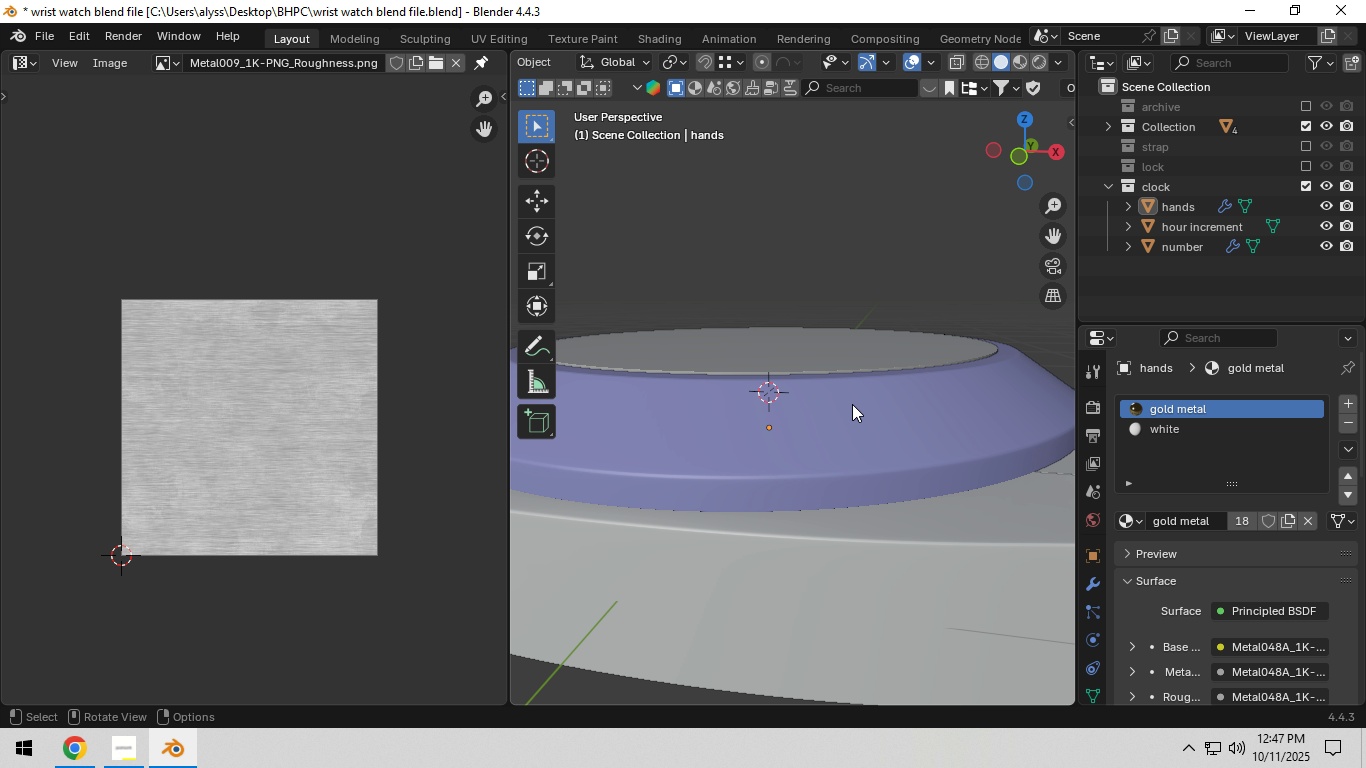 
key(Tab)
 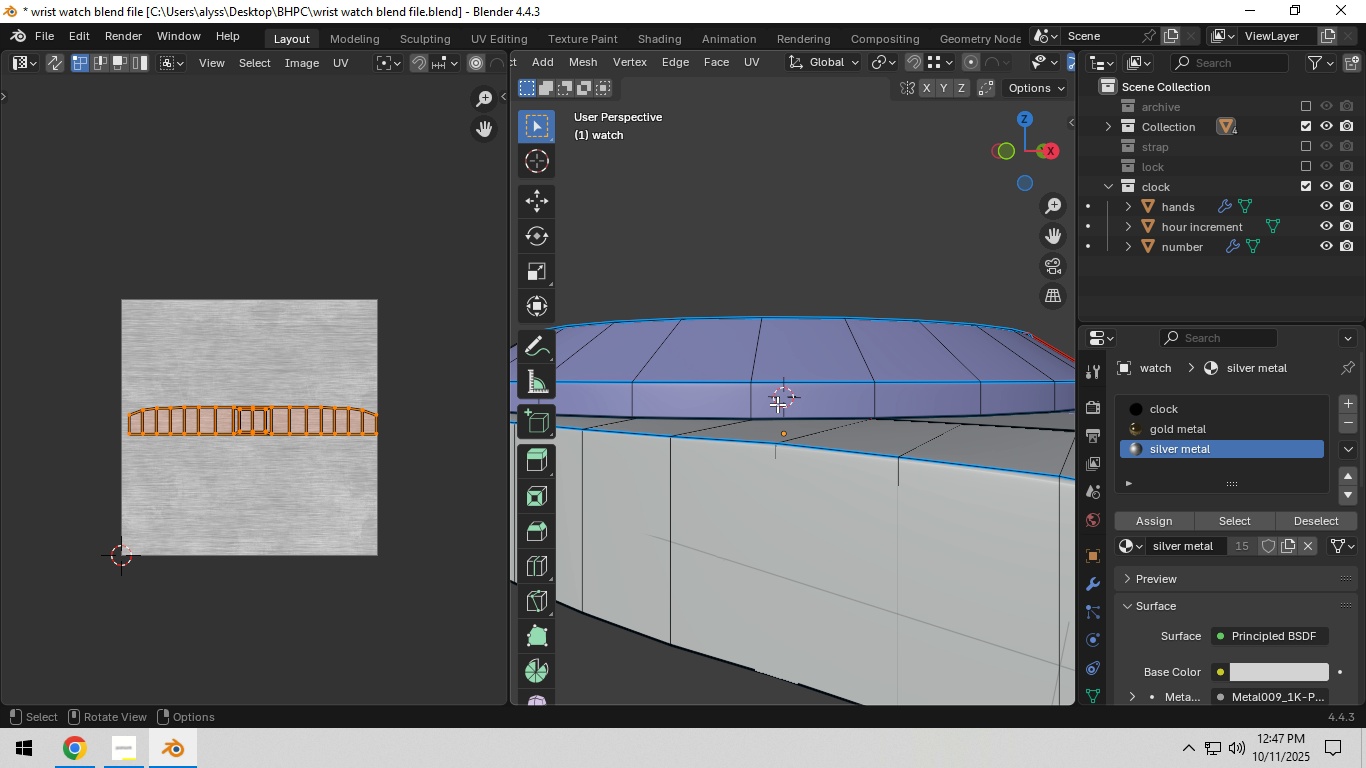 
scroll: coordinate [778, 405], scroll_direction: up, amount: 1.0
 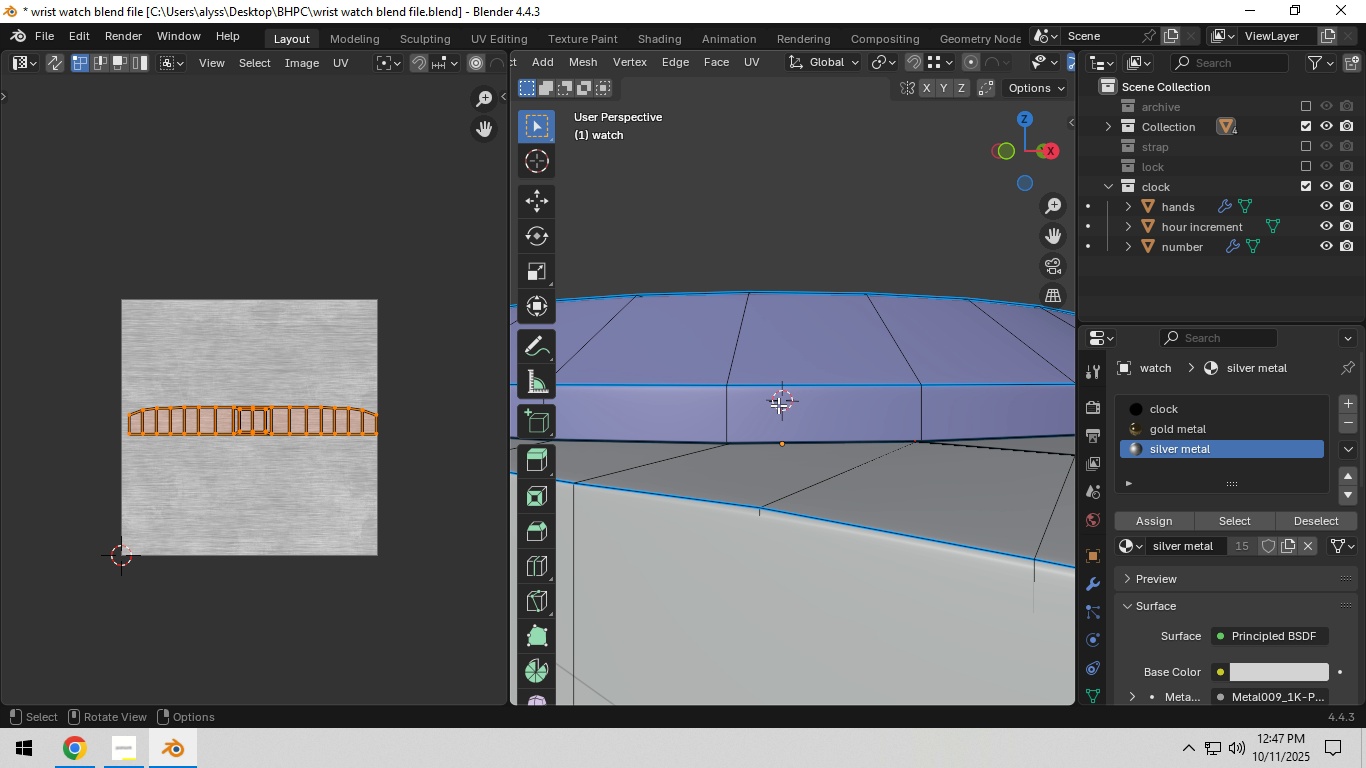 
hold_key(key=Backquote, duration=0.62)
 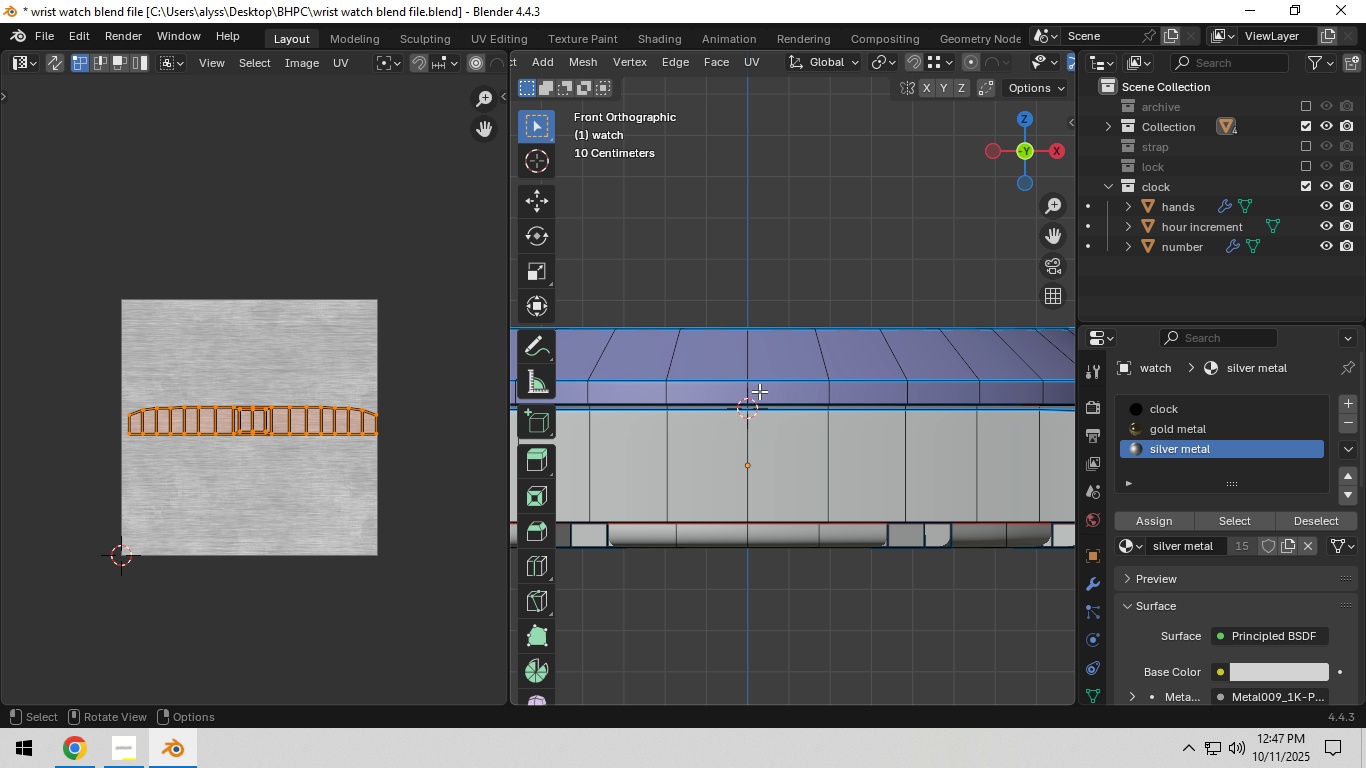 
scroll: coordinate [843, 399], scroll_direction: up, amount: 3.0
 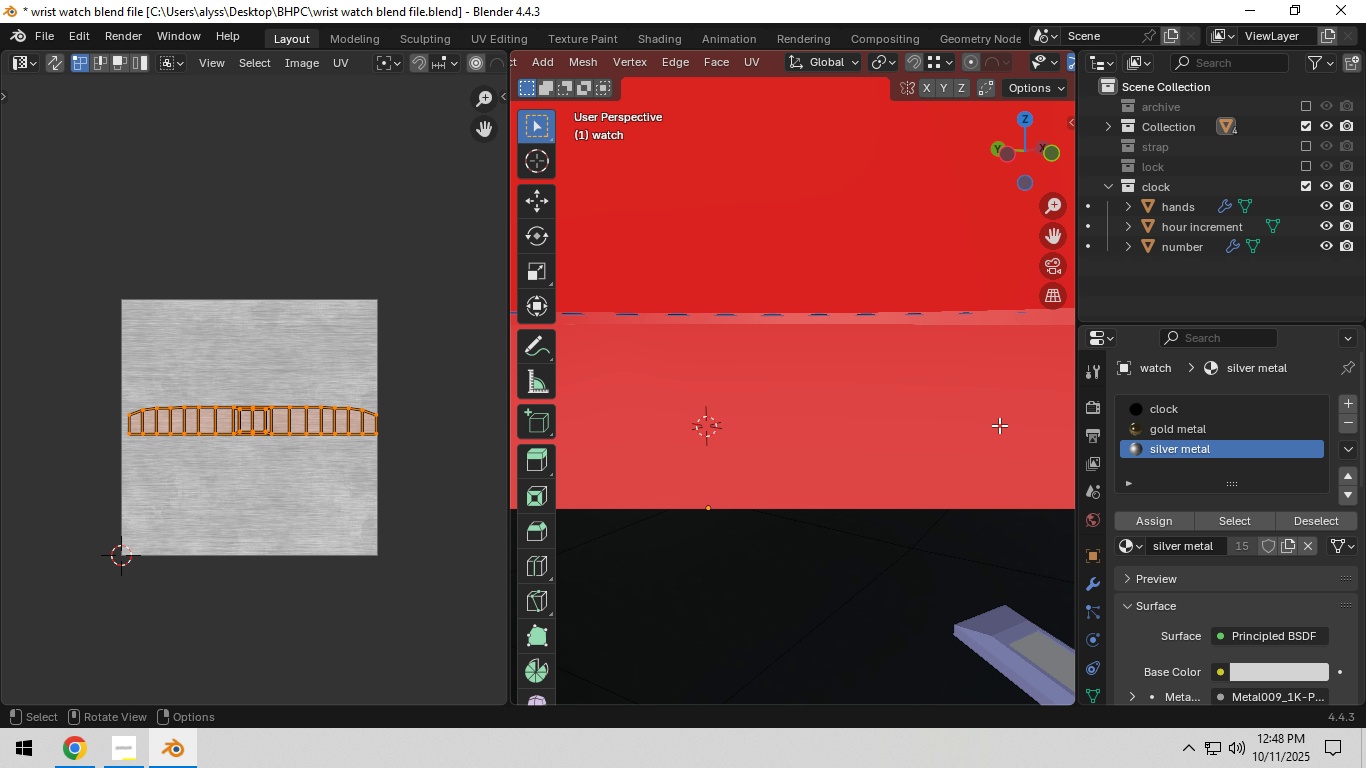 
scroll: coordinate [999, 426], scroll_direction: down, amount: 1.0
 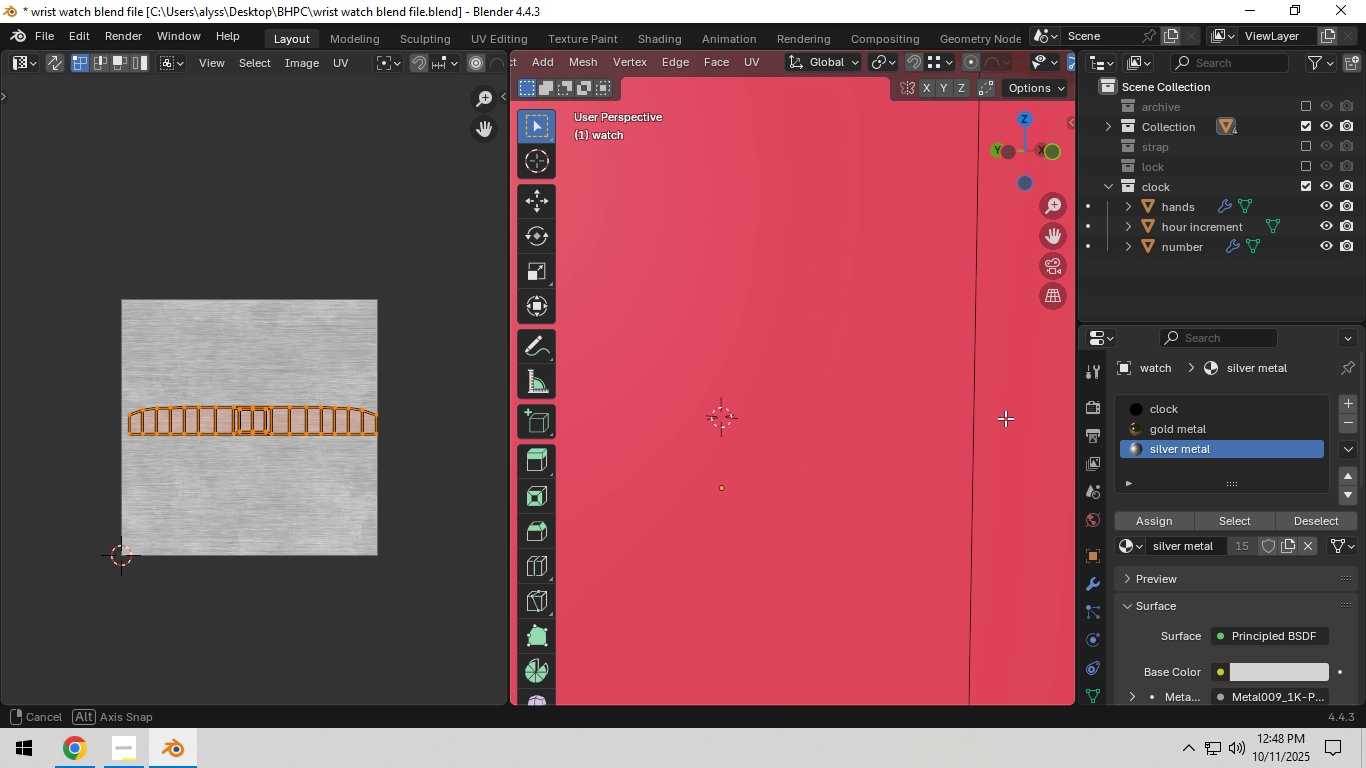 
hold_key(key=ShiftLeft, duration=0.66)
 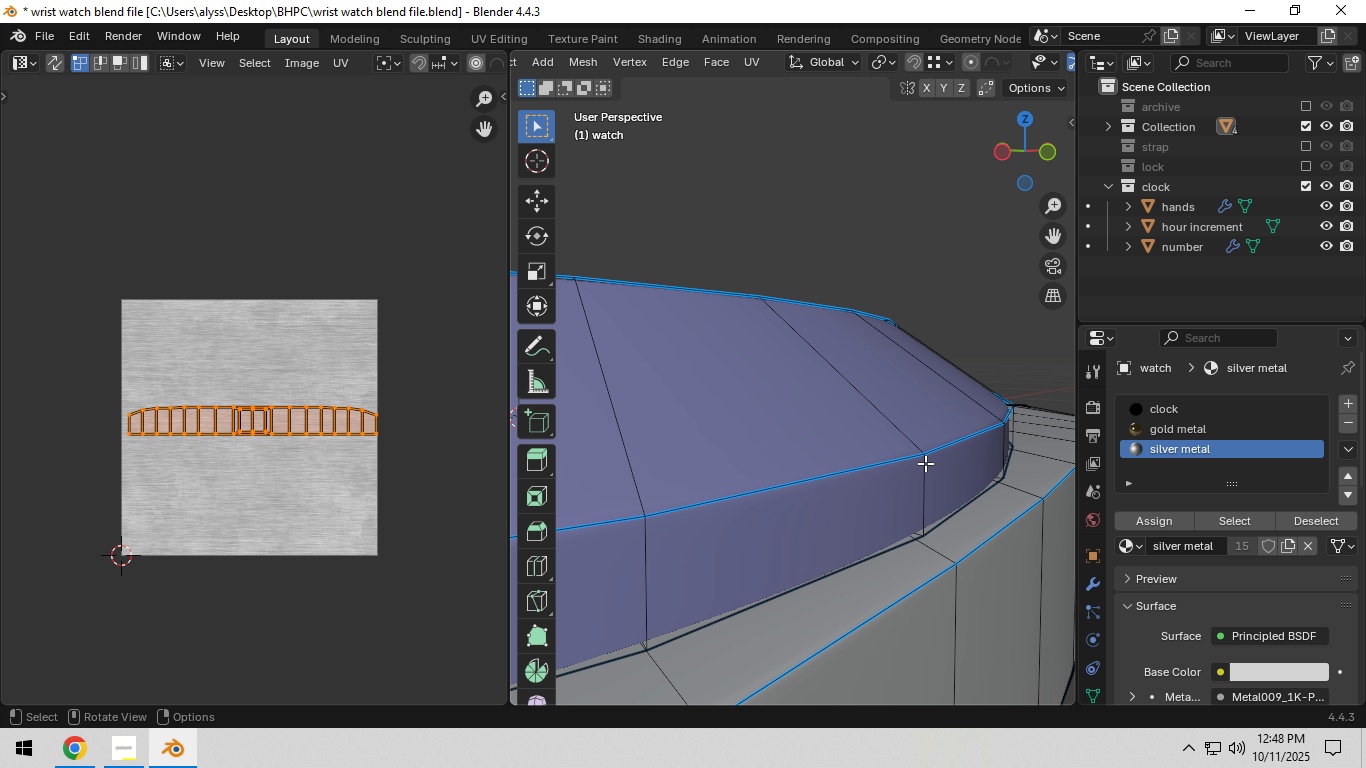 
key(Backquote)
 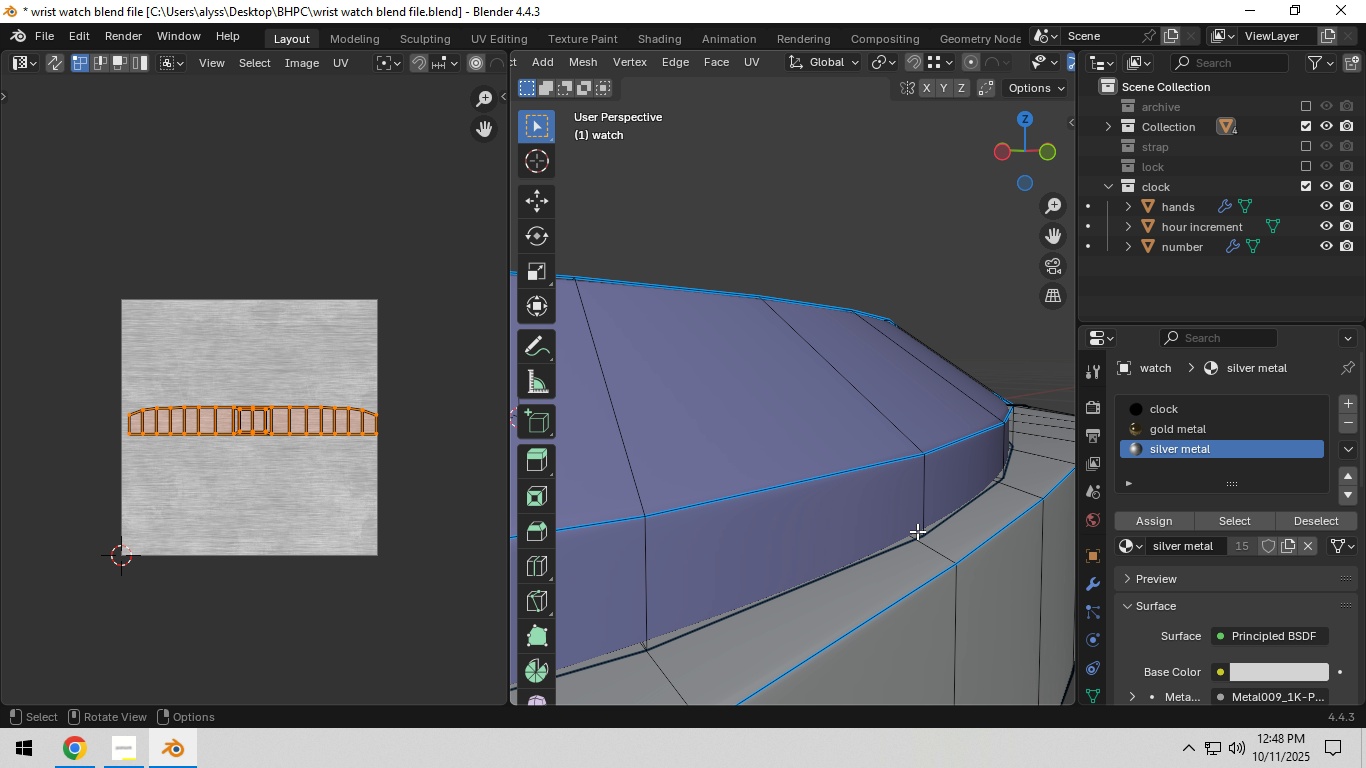 
left_click([917, 531])
 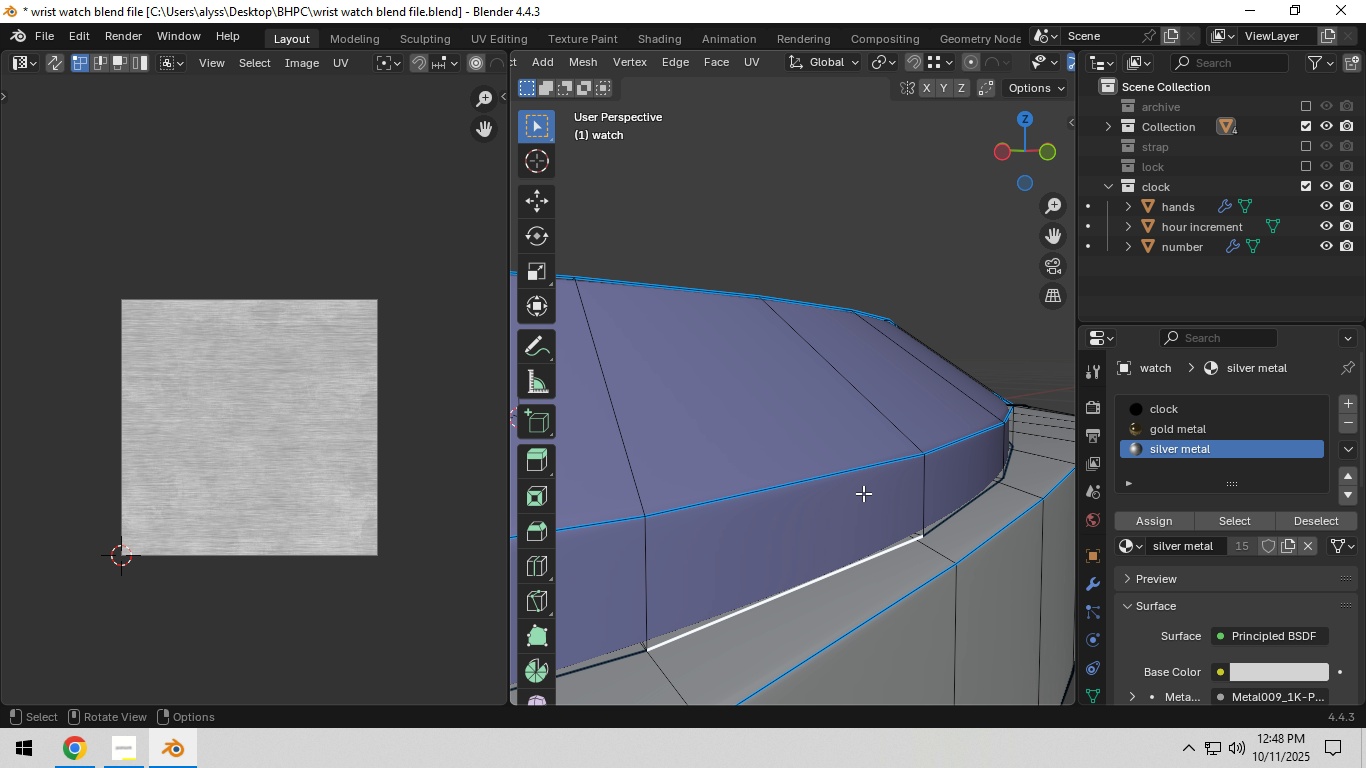 
key(Backquote)
 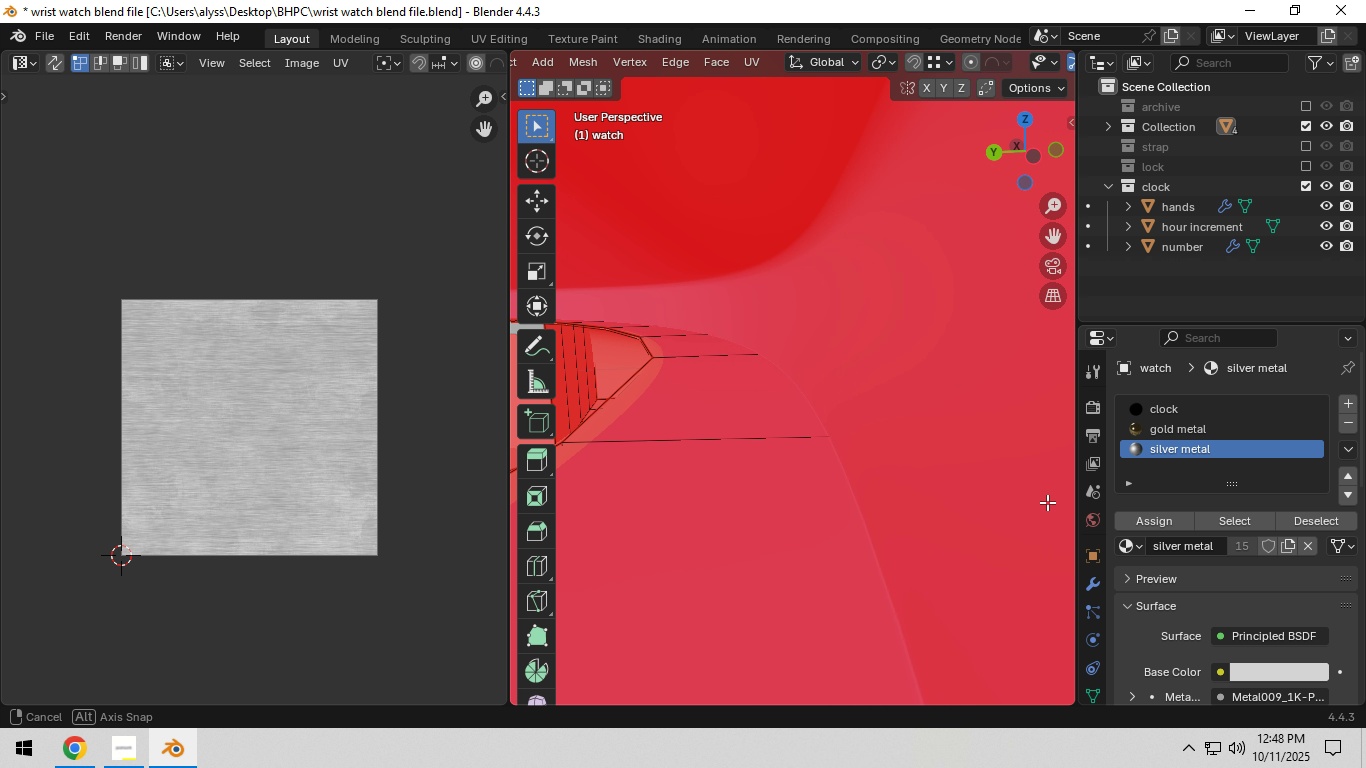 
key(3)
 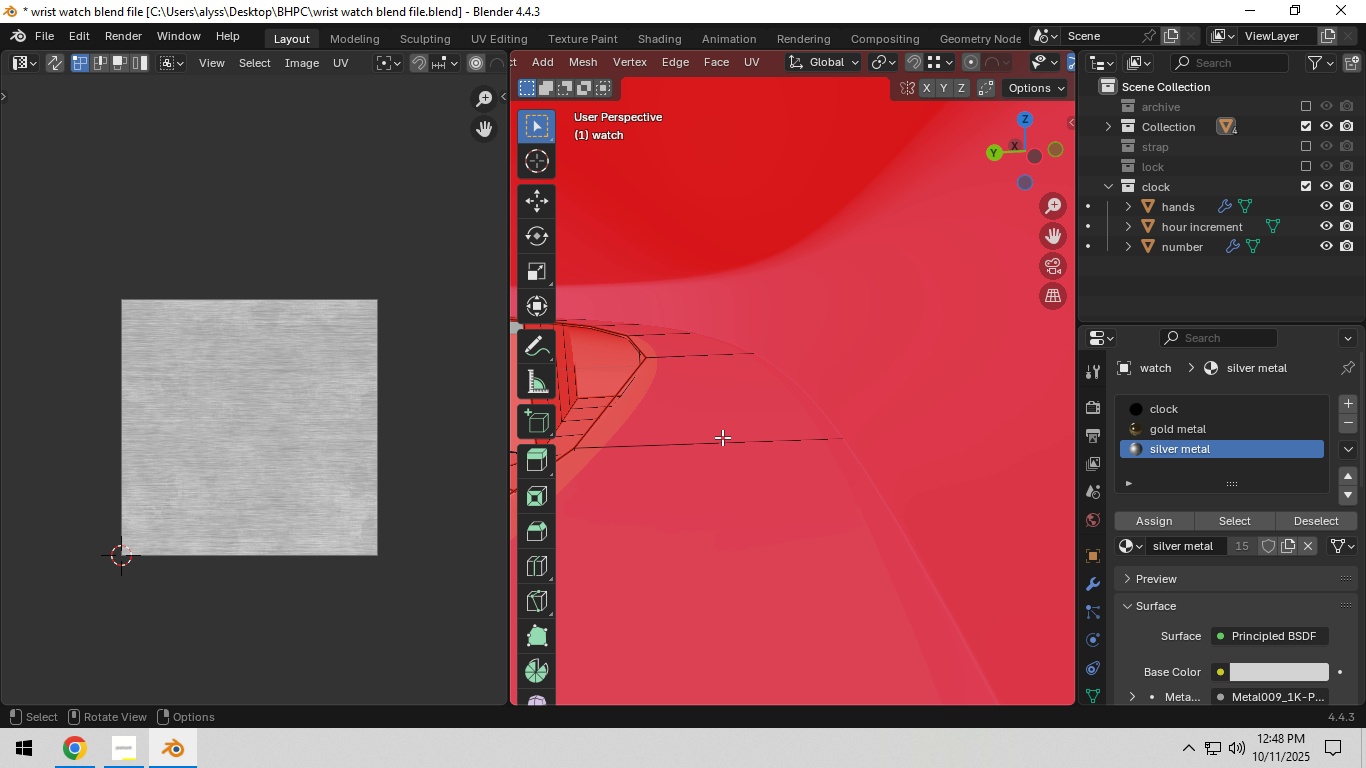 
hold_key(key=AltLeft, duration=0.5)
left_click([718, 433])
 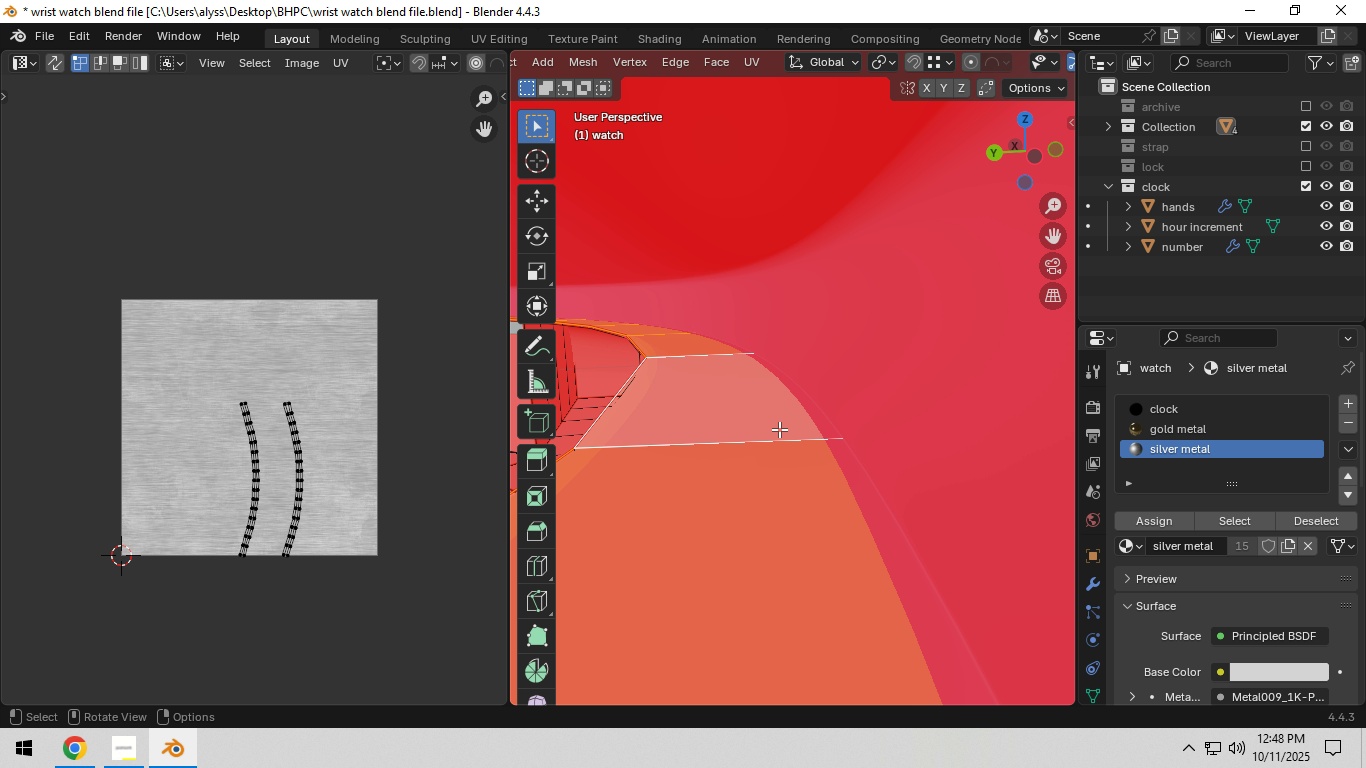 
scroll: coordinate [787, 431], scroll_direction: down, amount: 3.0
 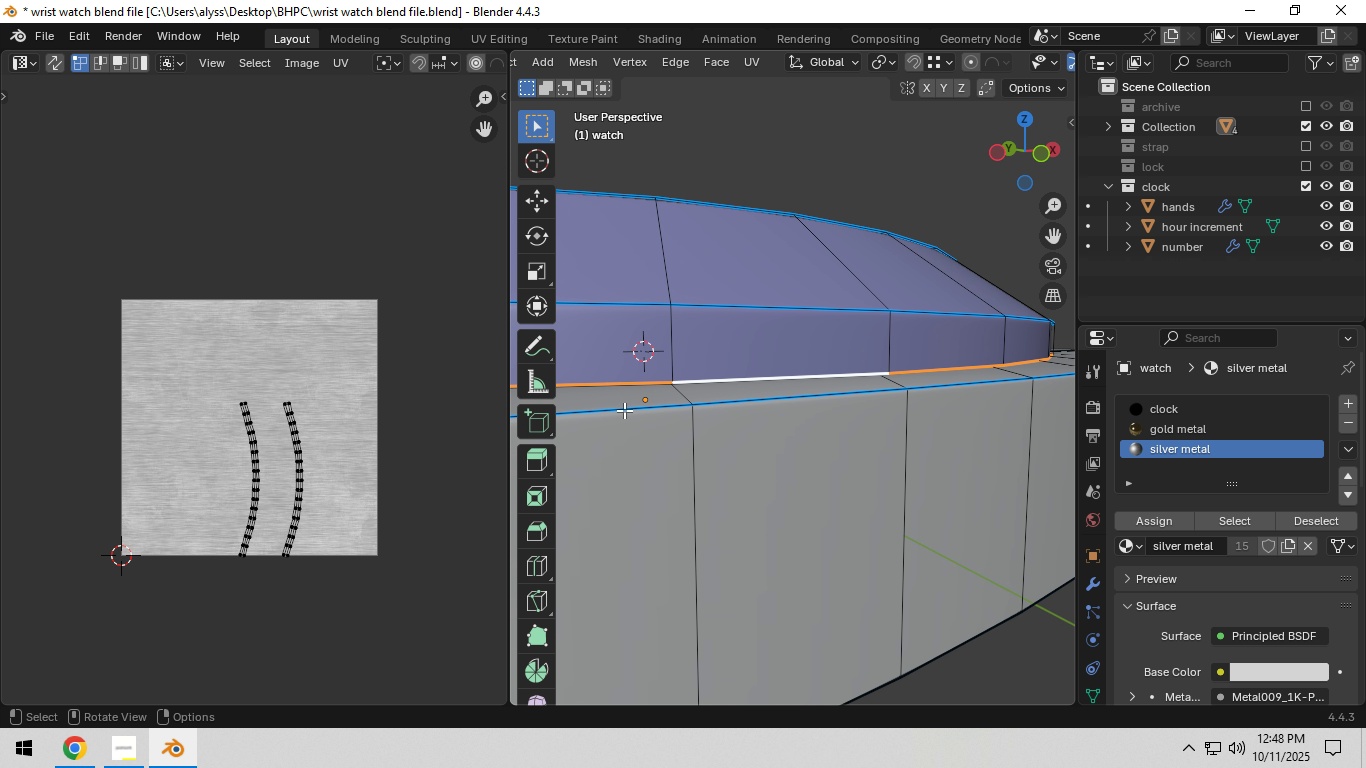 
hold_key(key=Backquote, duration=0.63)
 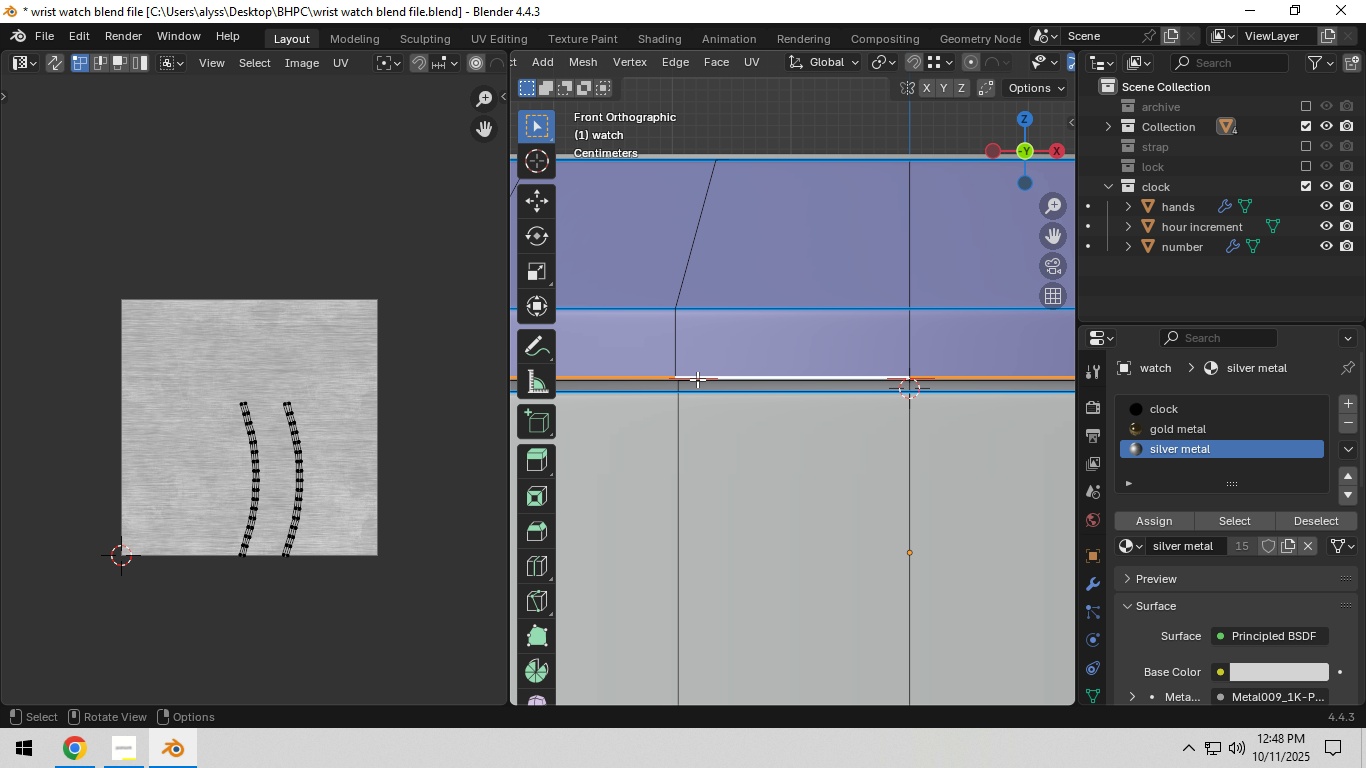 
scroll: coordinate [787, 389], scroll_direction: up, amount: 8.0
 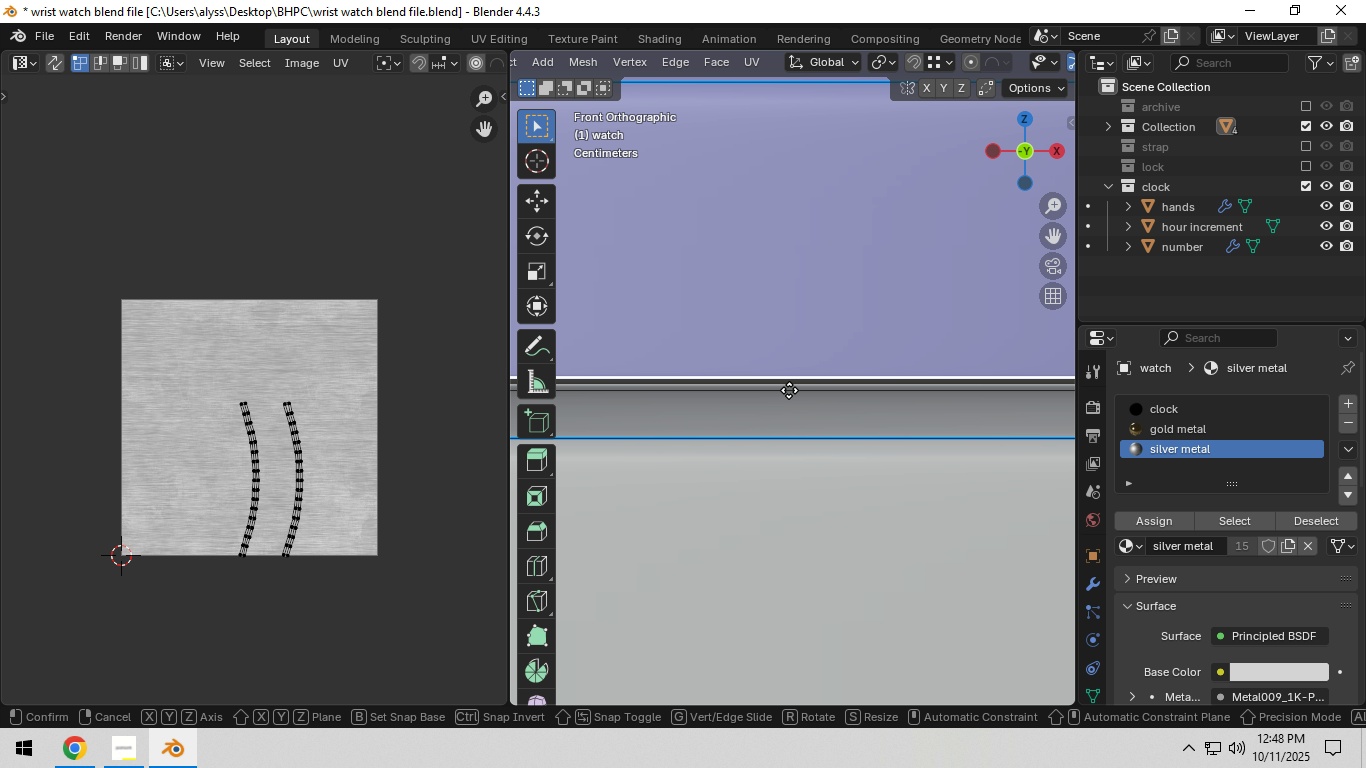 
type(gz)
 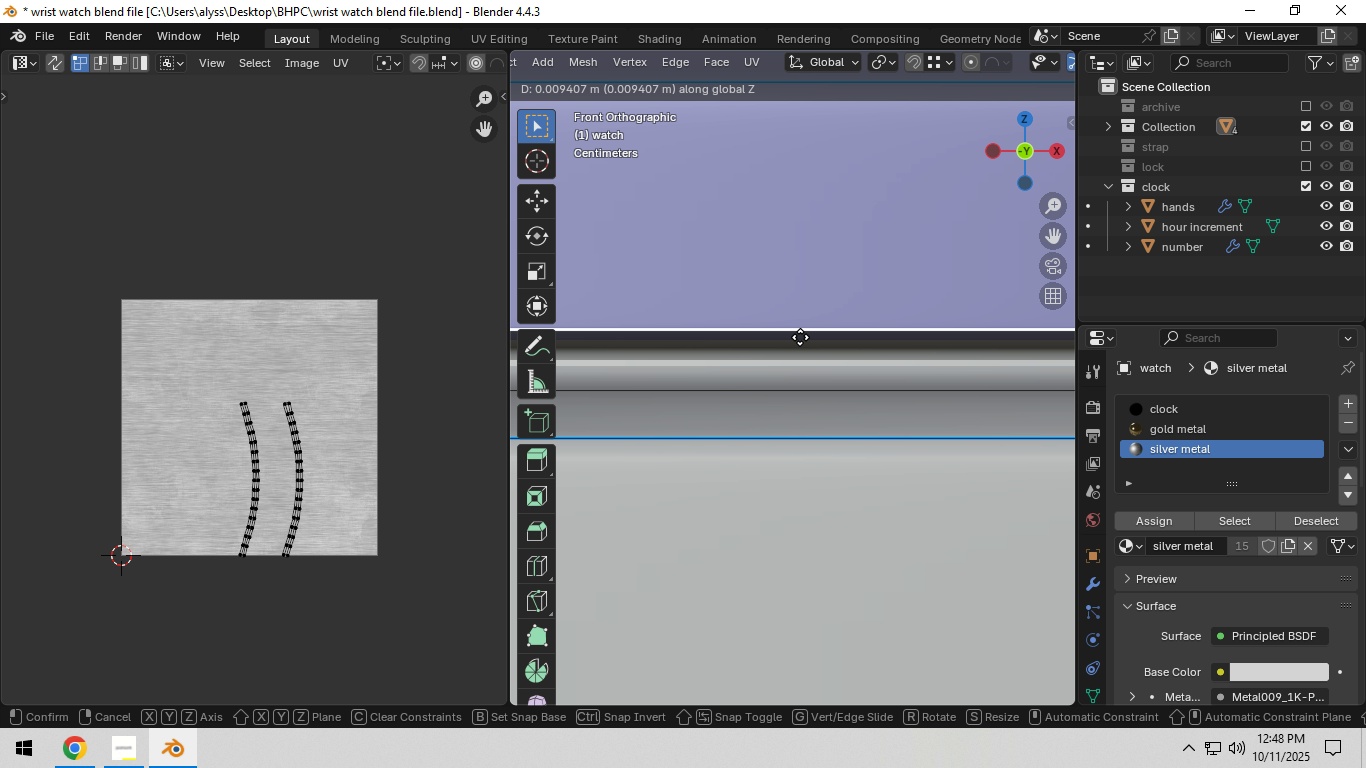 
hold_key(key=ShiftLeft, duration=1.53)
right_click([806, 505])
 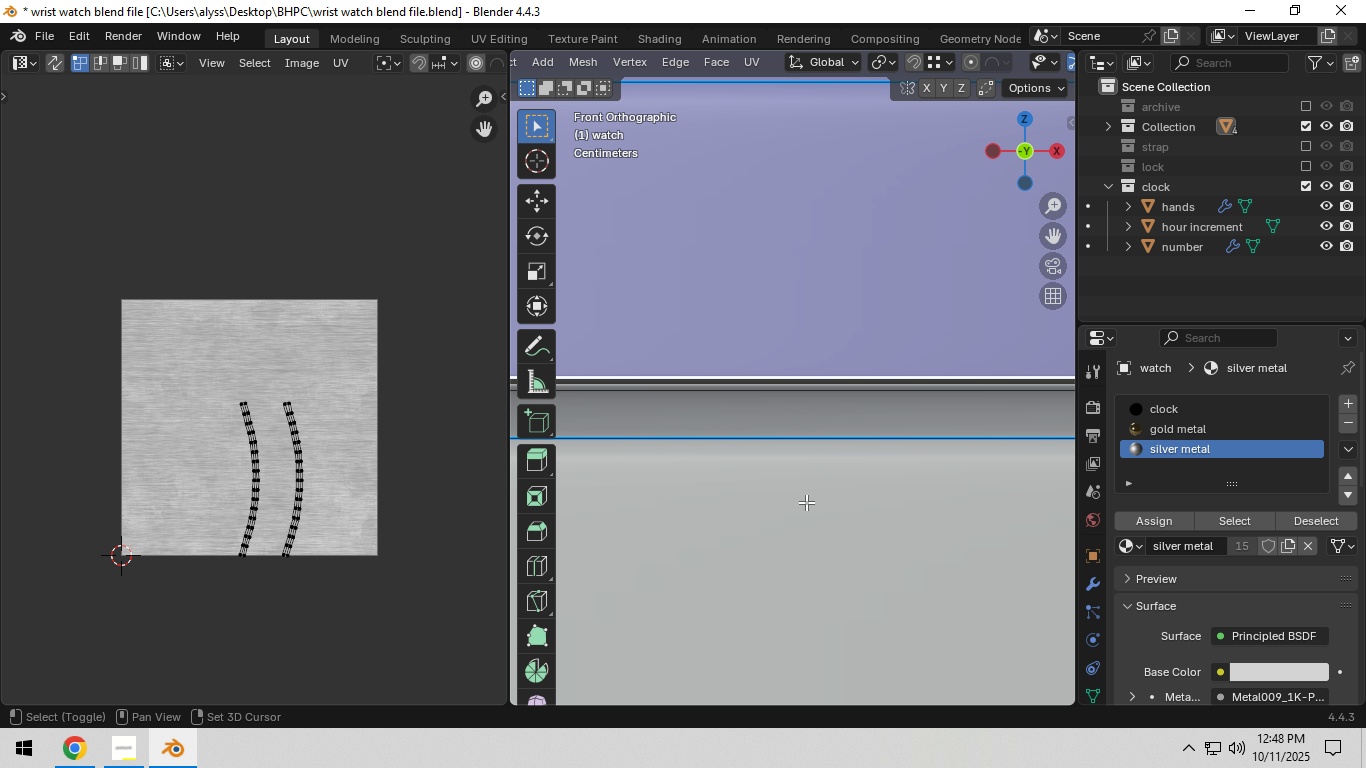 
type(gz)
 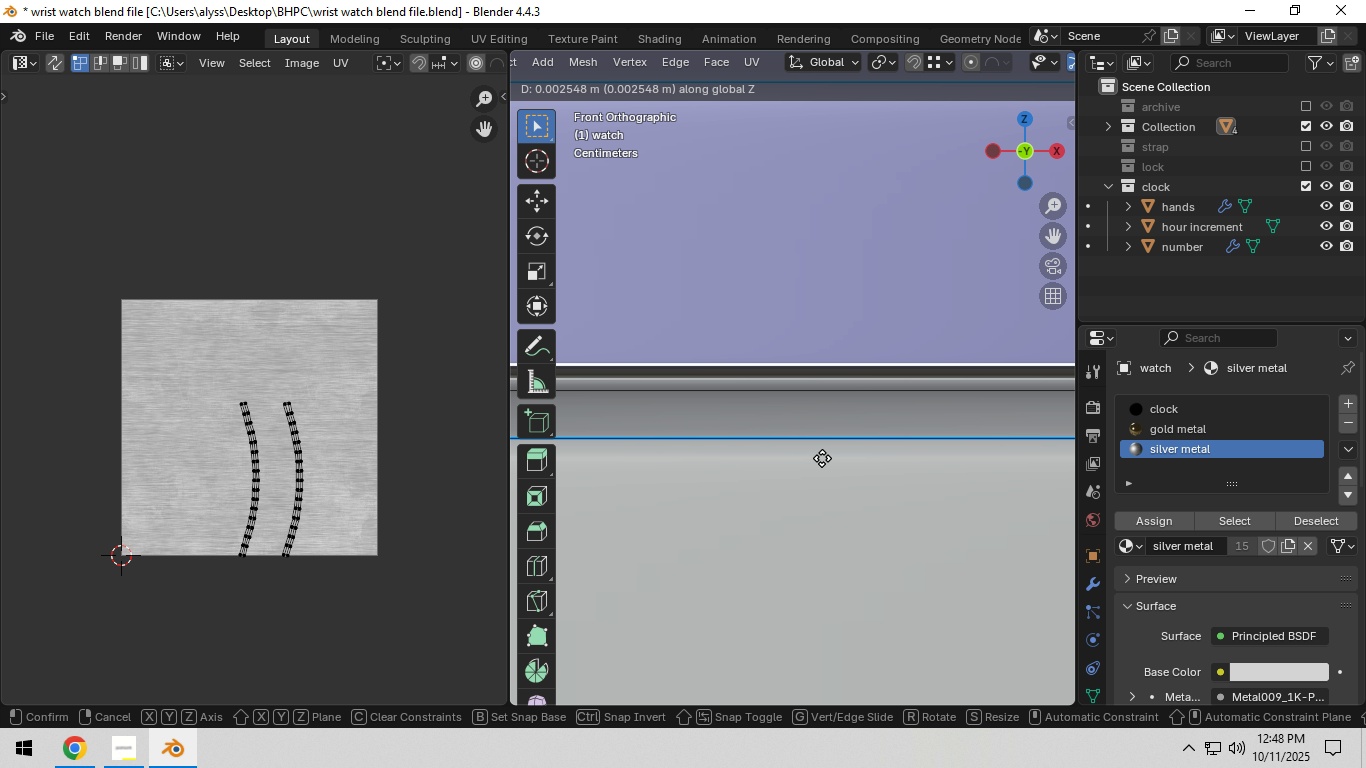 
left_click([822, 458])
 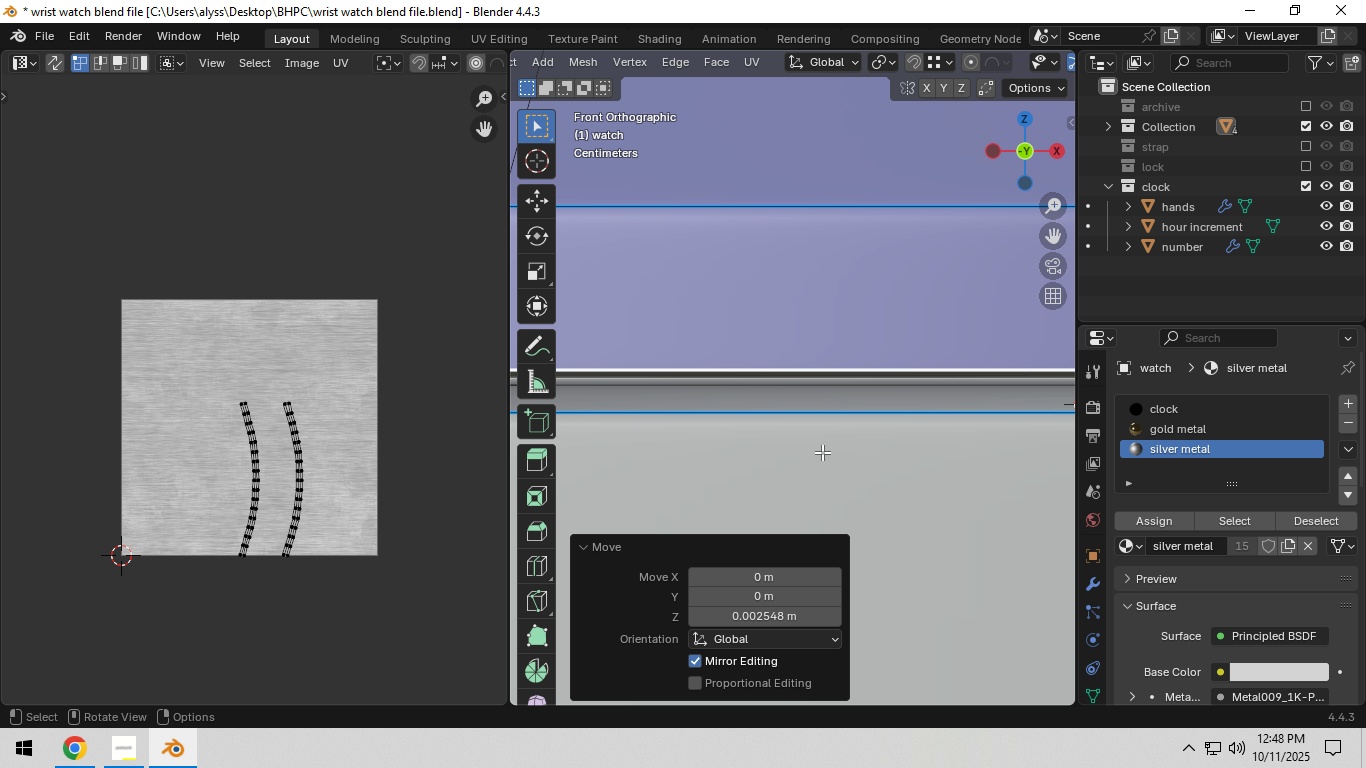 
scroll: coordinate [831, 418], scroll_direction: down, amount: 14.0
 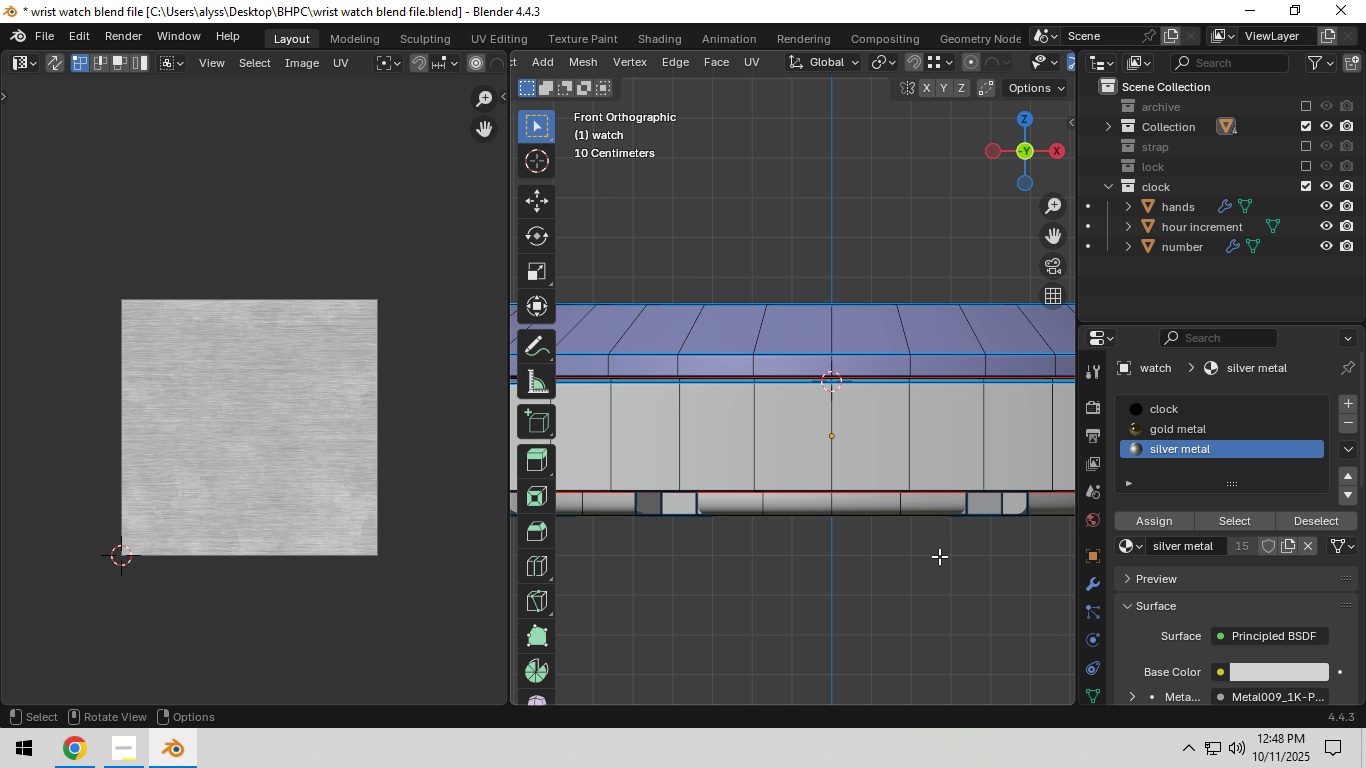 
key(Tab)
 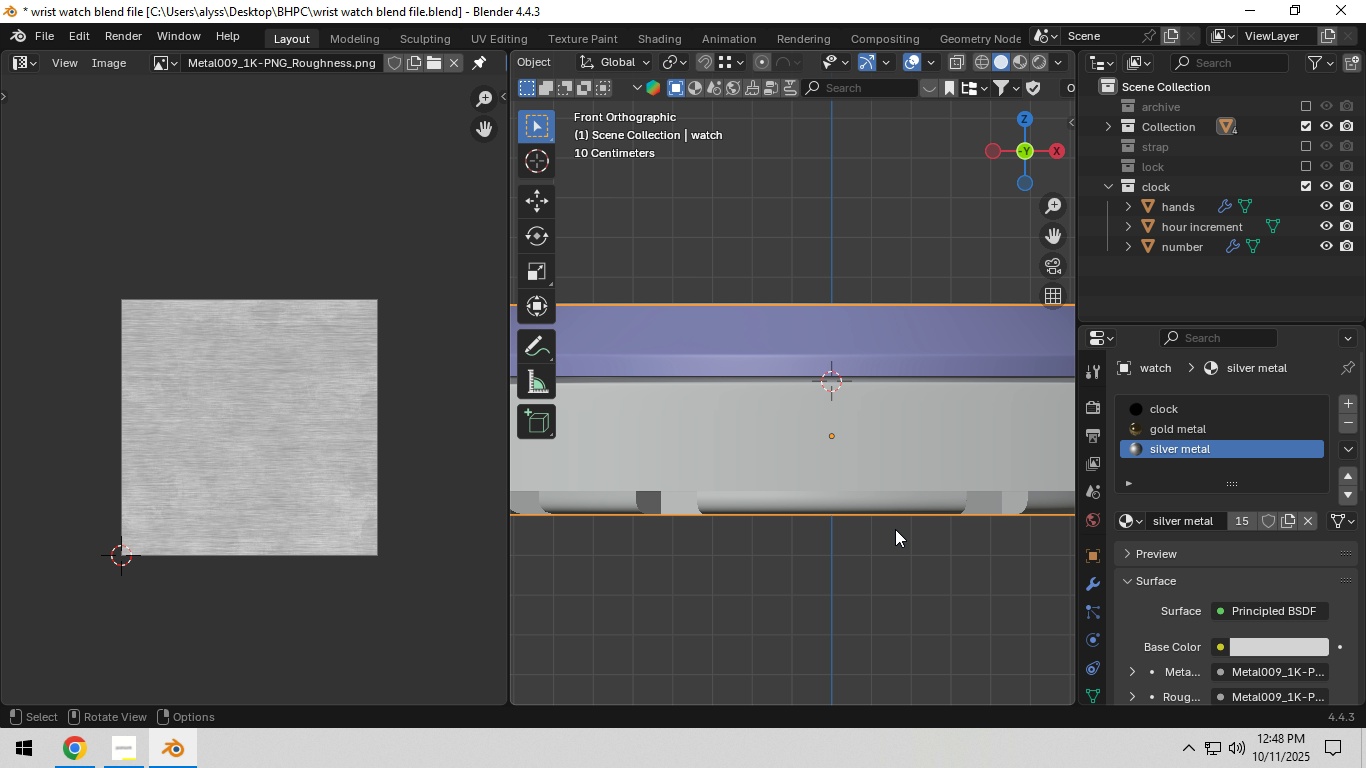 
scroll: coordinate [890, 460], scroll_direction: down, amount: 2.0
 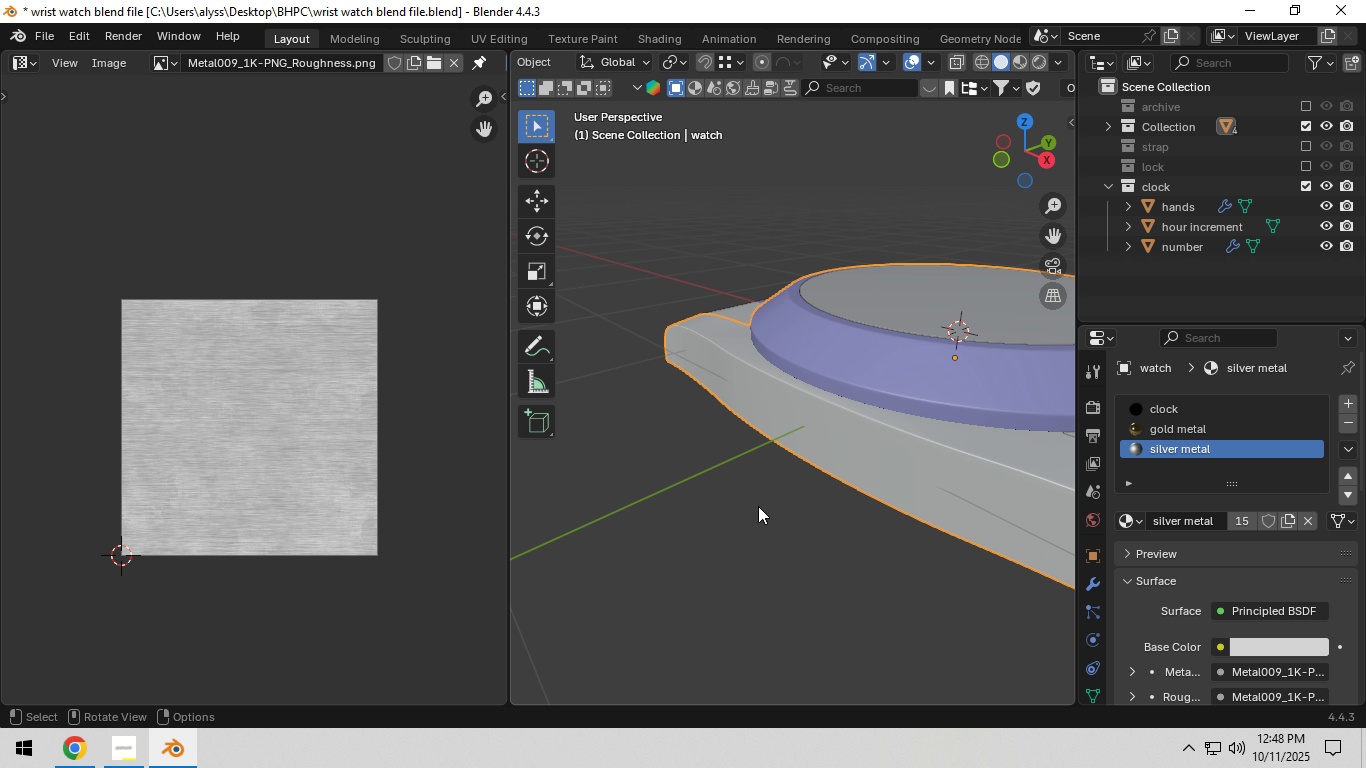 
key(Control+S)
 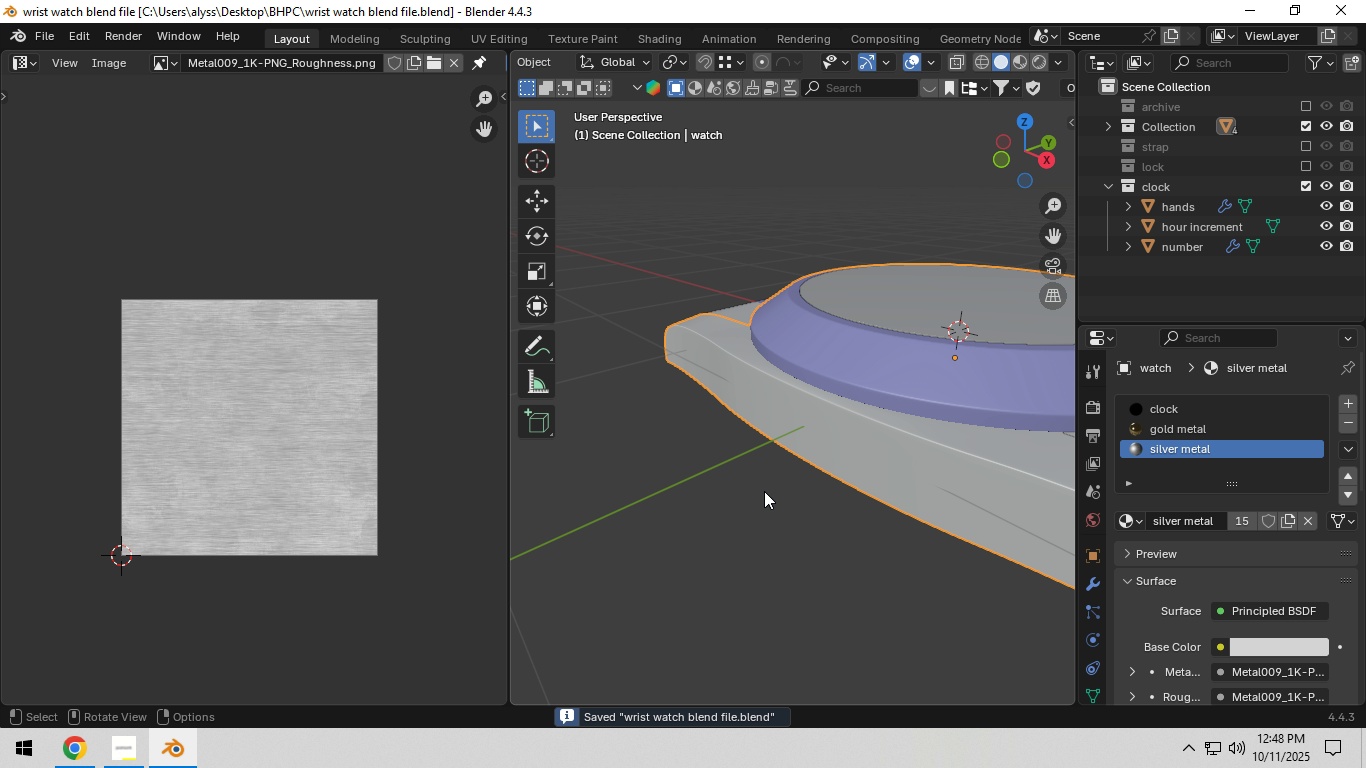 
scroll: coordinate [765, 491], scroll_direction: down, amount: 3.0
 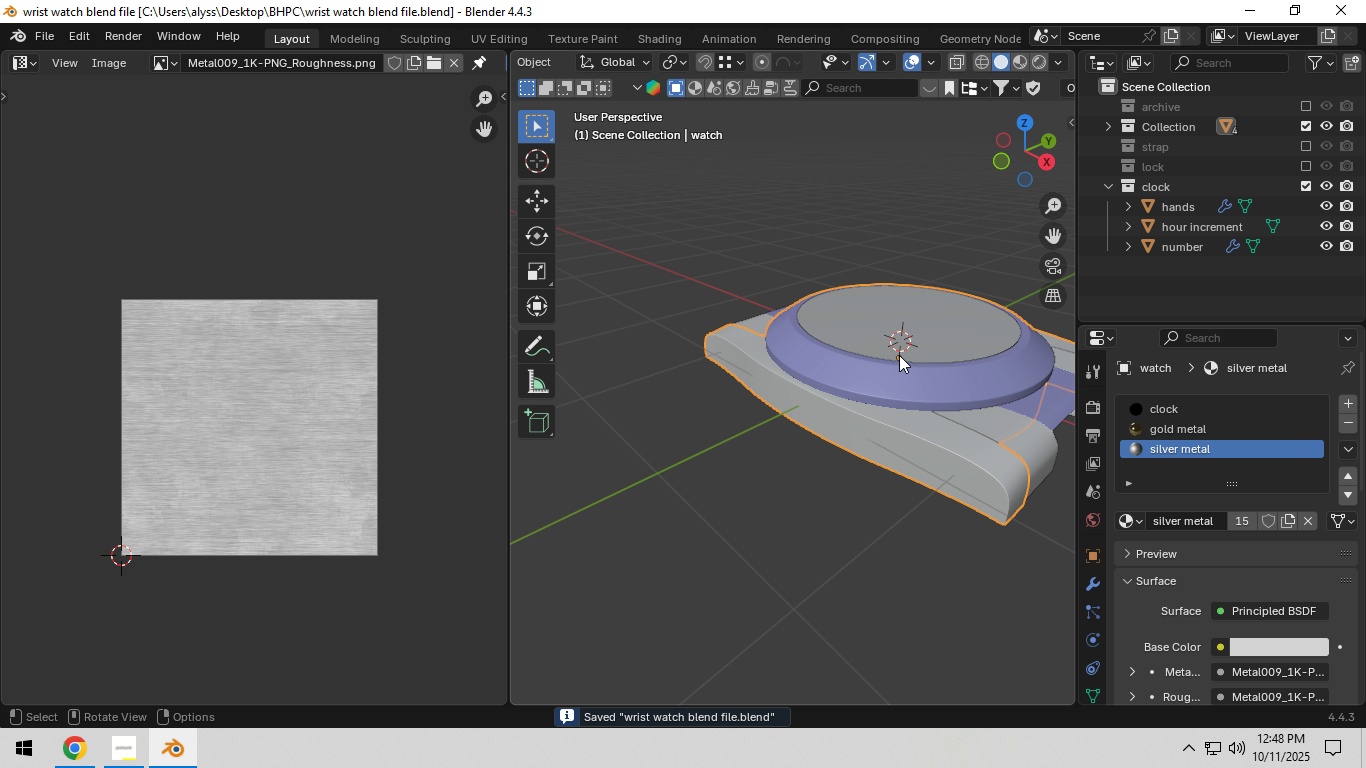 
hold_key(key=ShiftLeft, duration=0.36)
 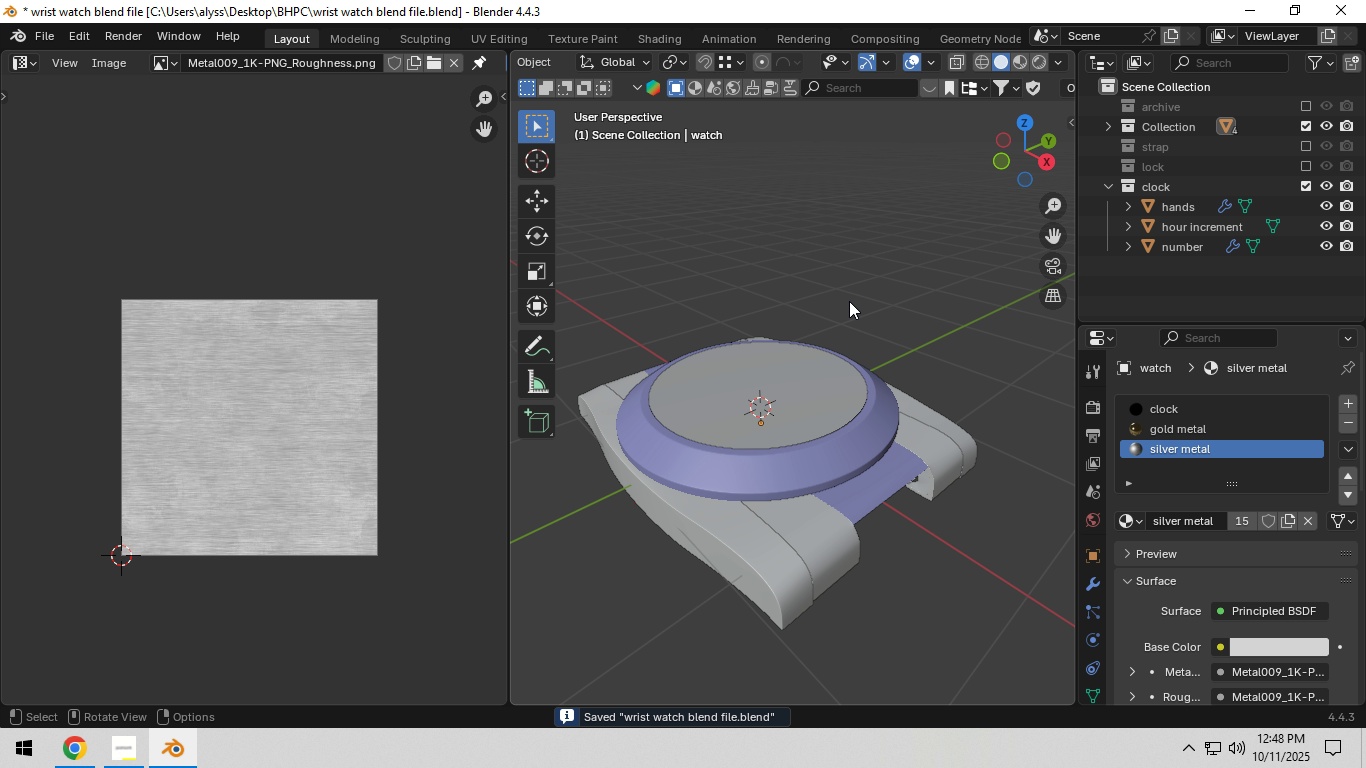 
left_click([849, 301])
 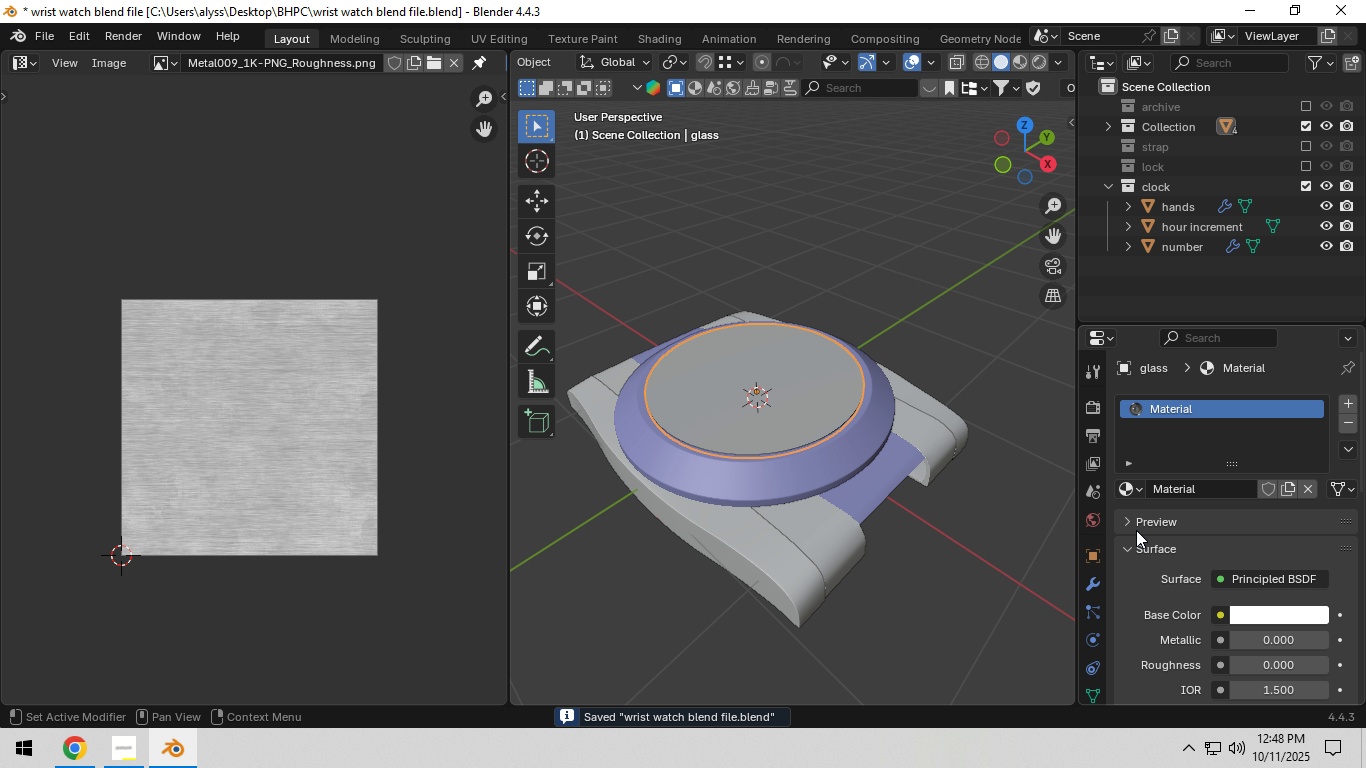 
scroll: coordinate [1152, 553], scroll_direction: down, amount: 10.0
 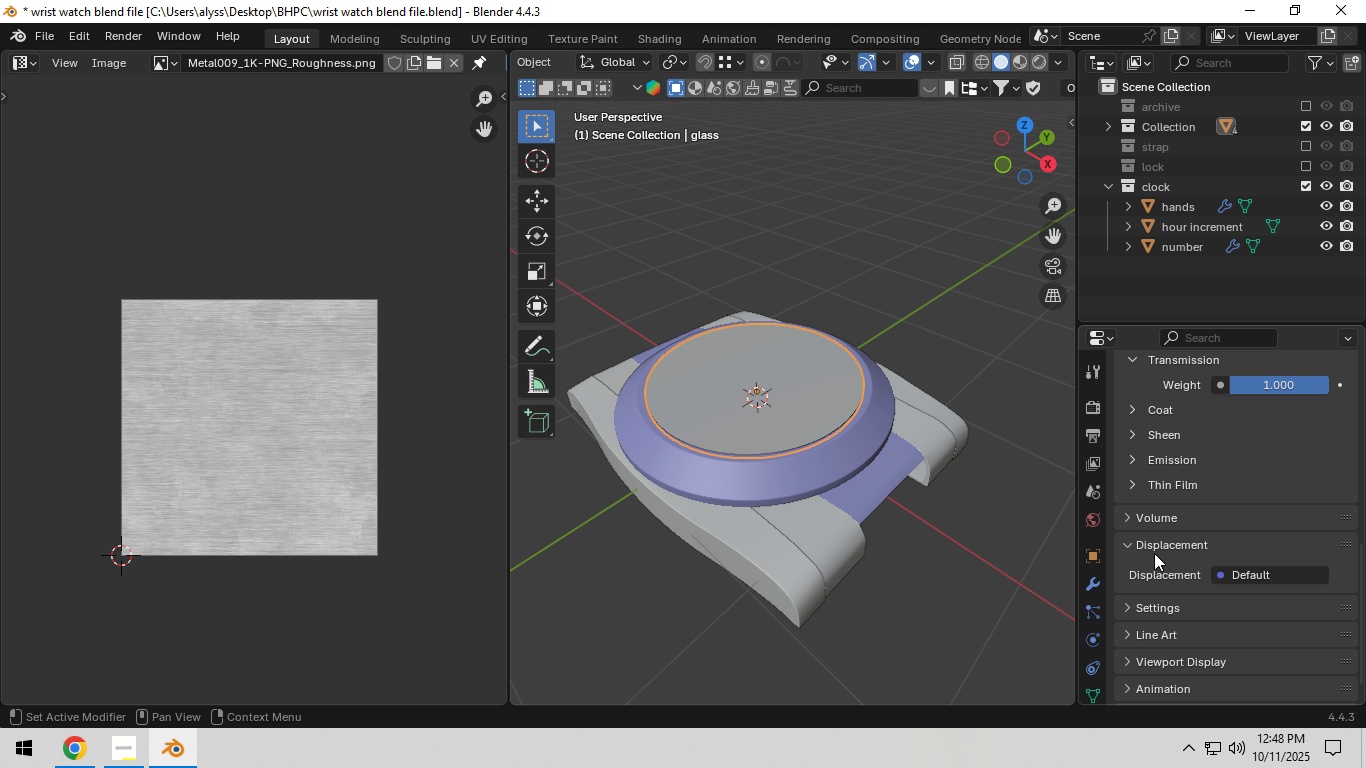 
scroll: coordinate [1156, 553], scroll_direction: up, amount: 1.0
 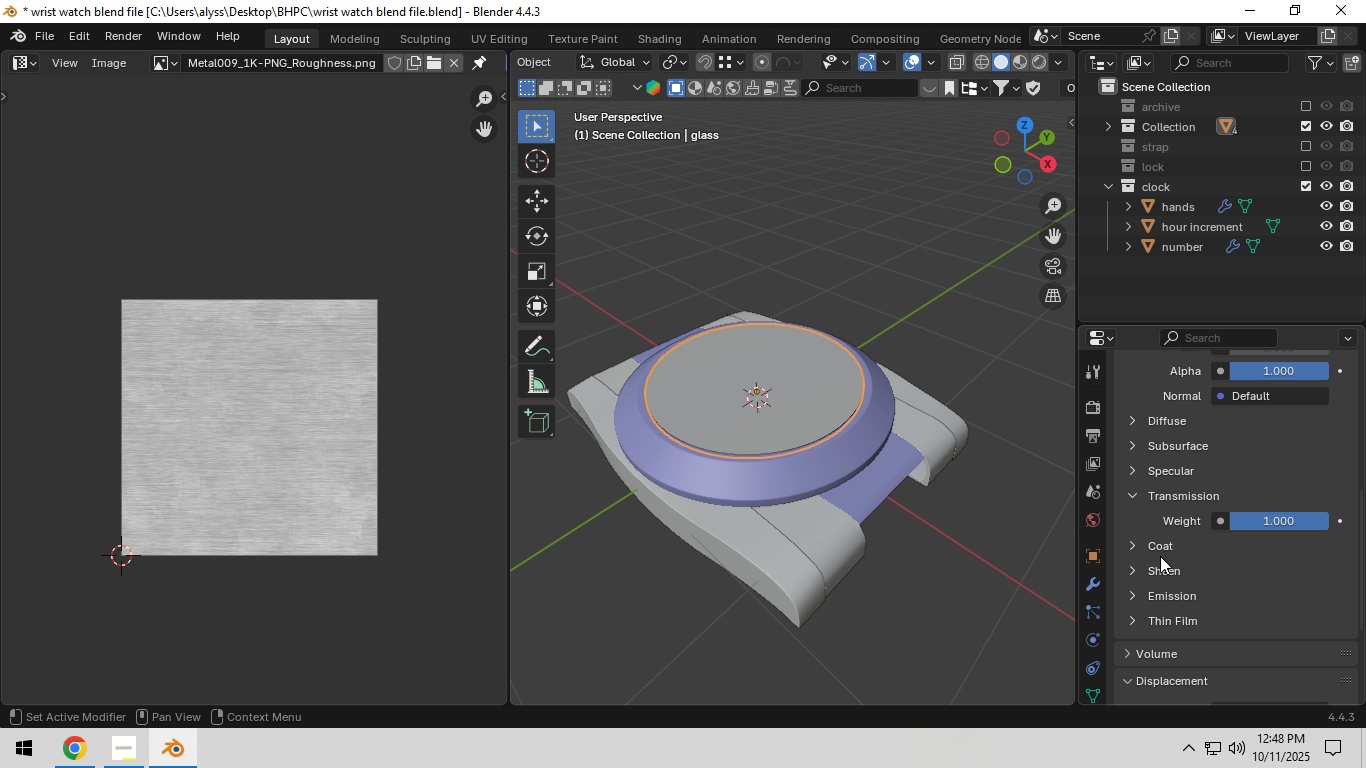 
scroll: coordinate [1162, 556], scroll_direction: down, amount: 7.0
 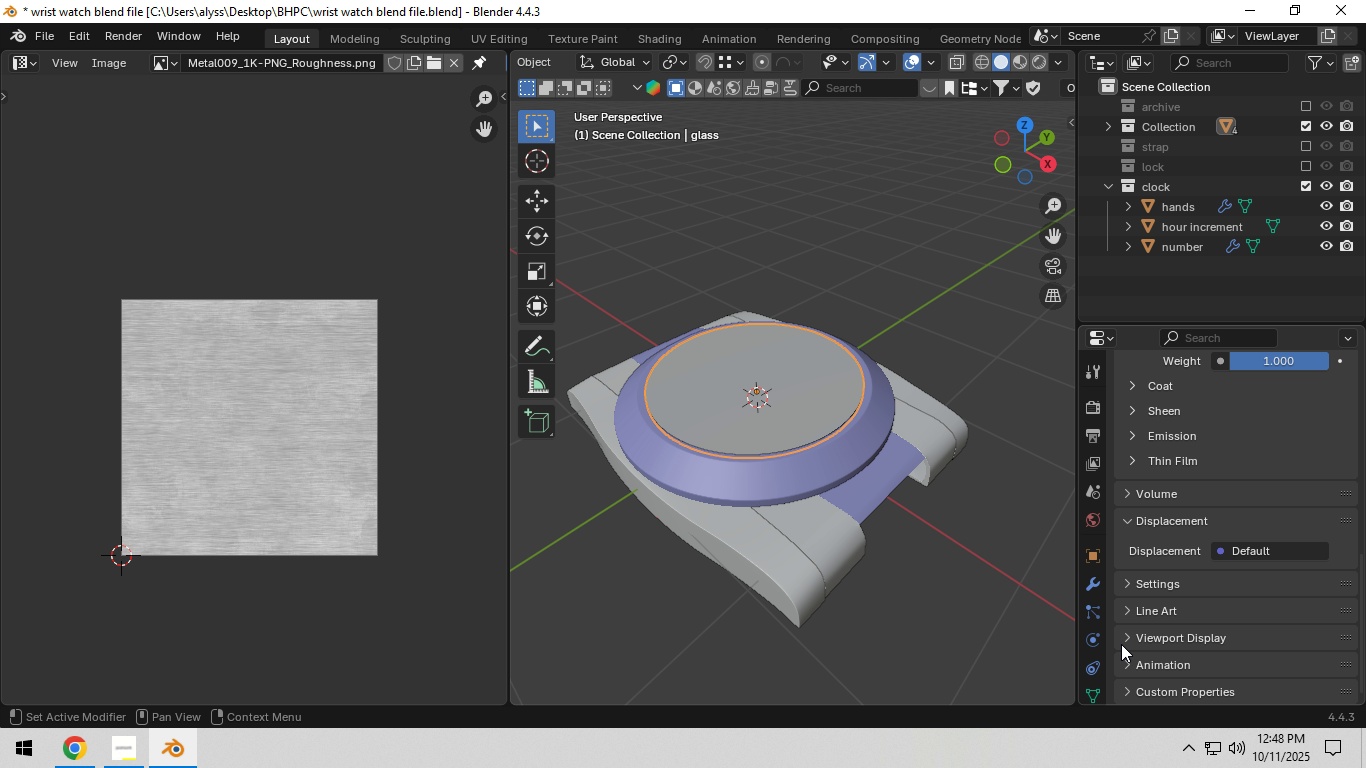 
left_click([1125, 639])
 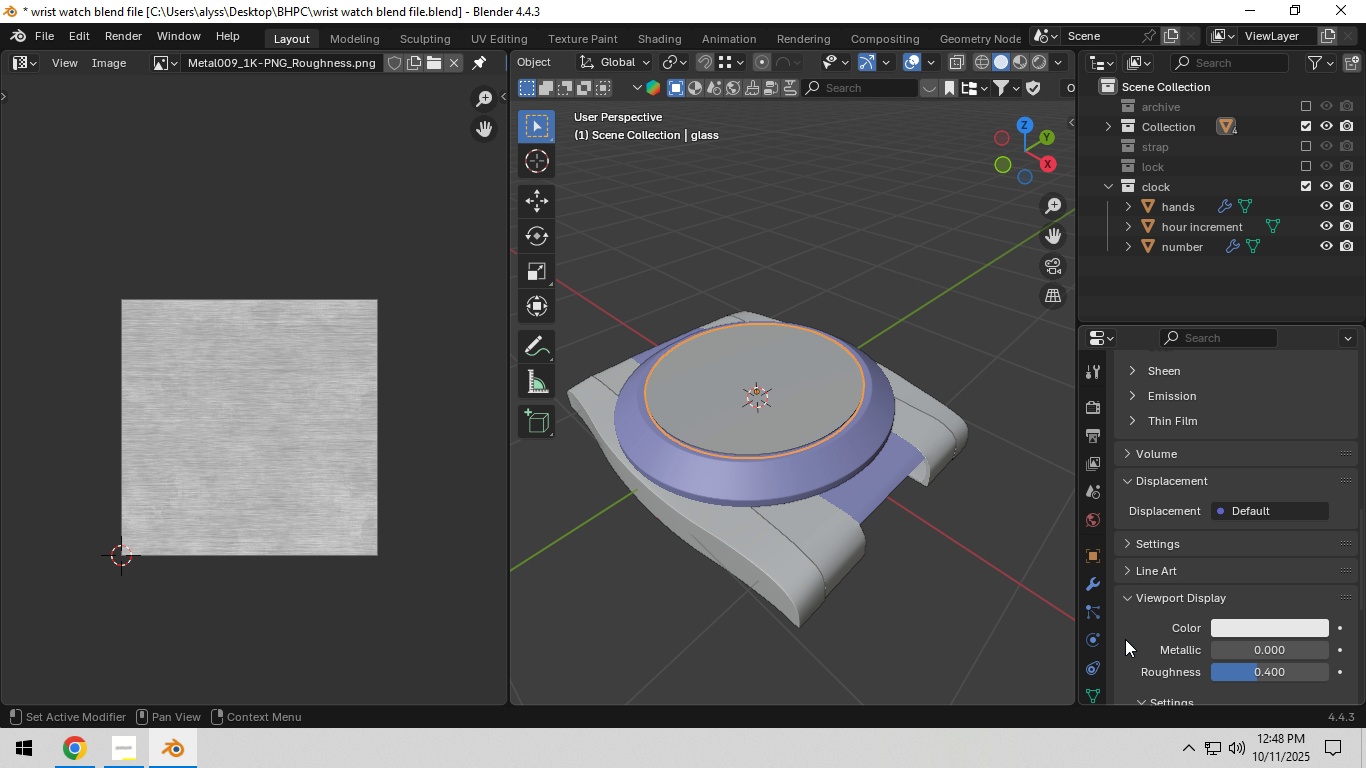 
scroll: coordinate [1125, 639], scroll_direction: down, amount: 3.0
 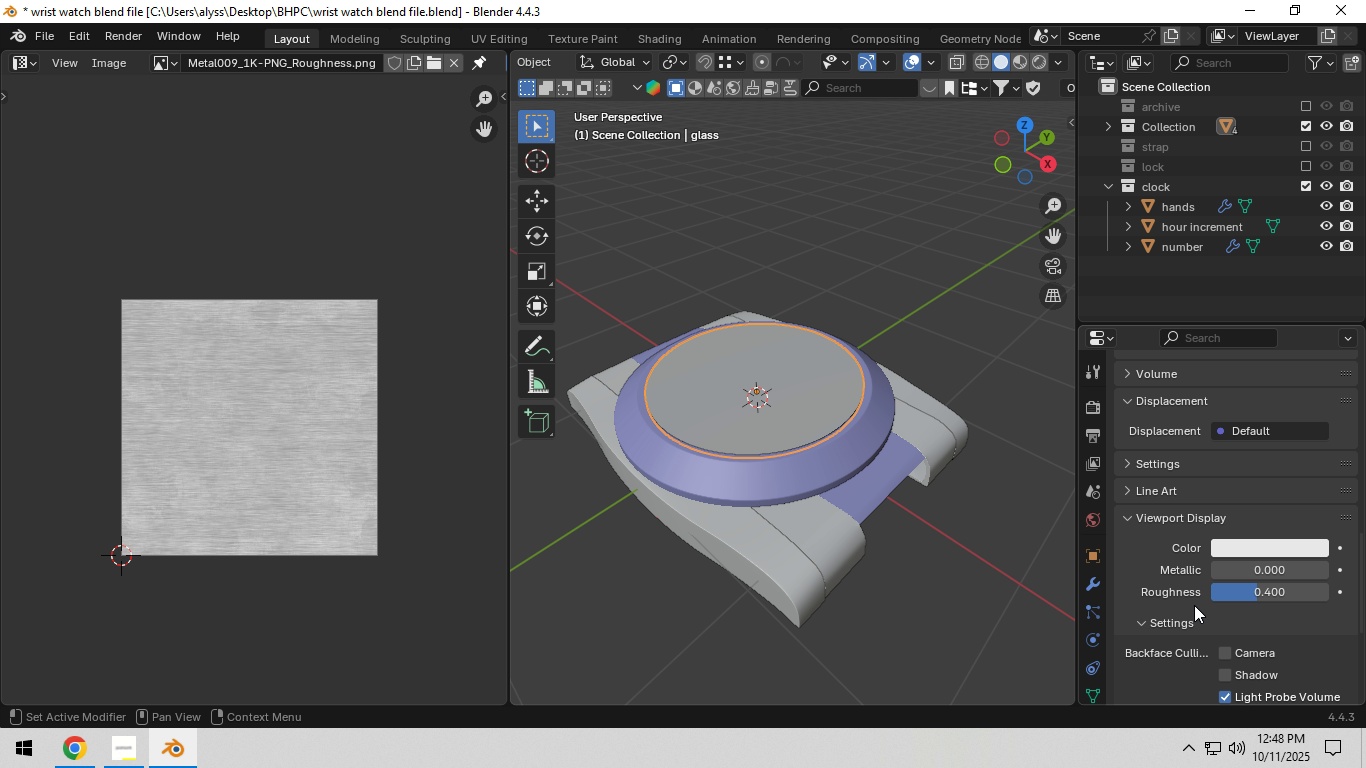 
left_click([1140, 622])
 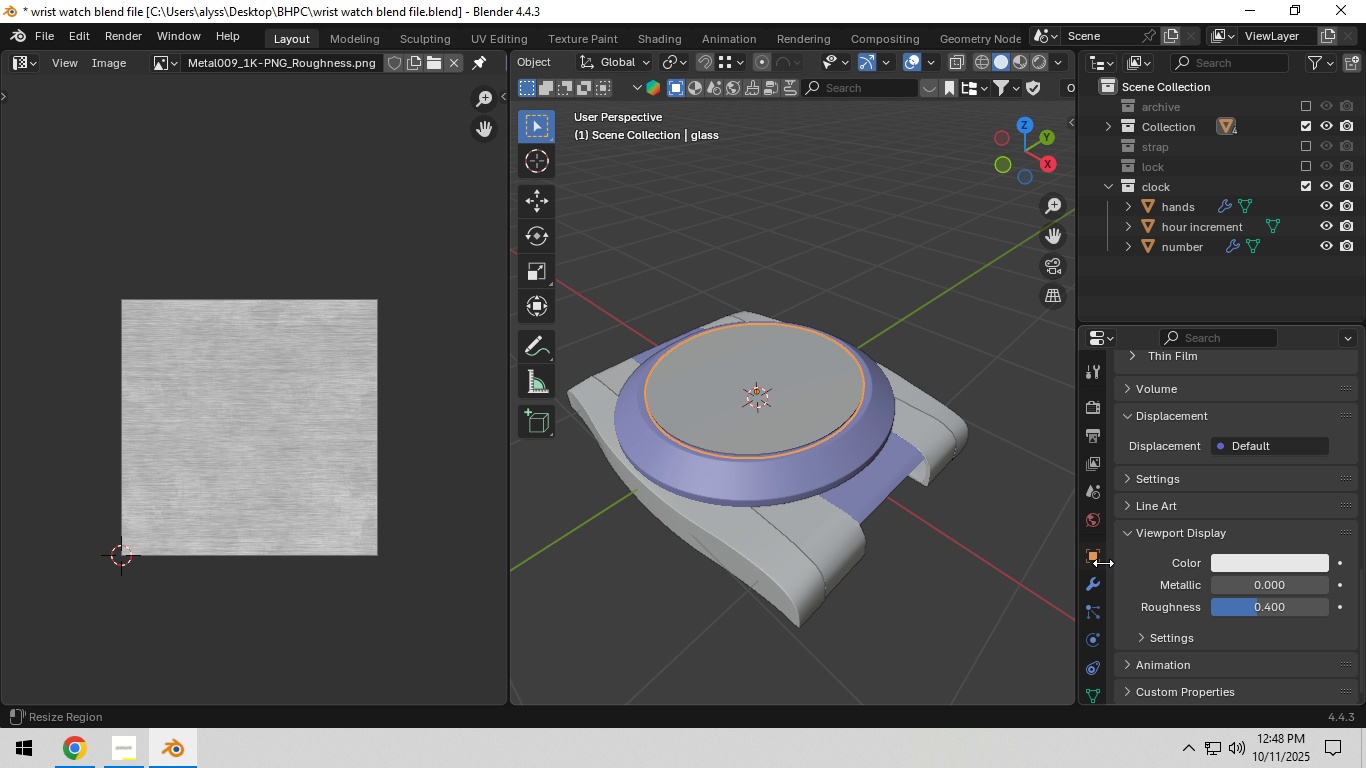 
left_click([1102, 560])
 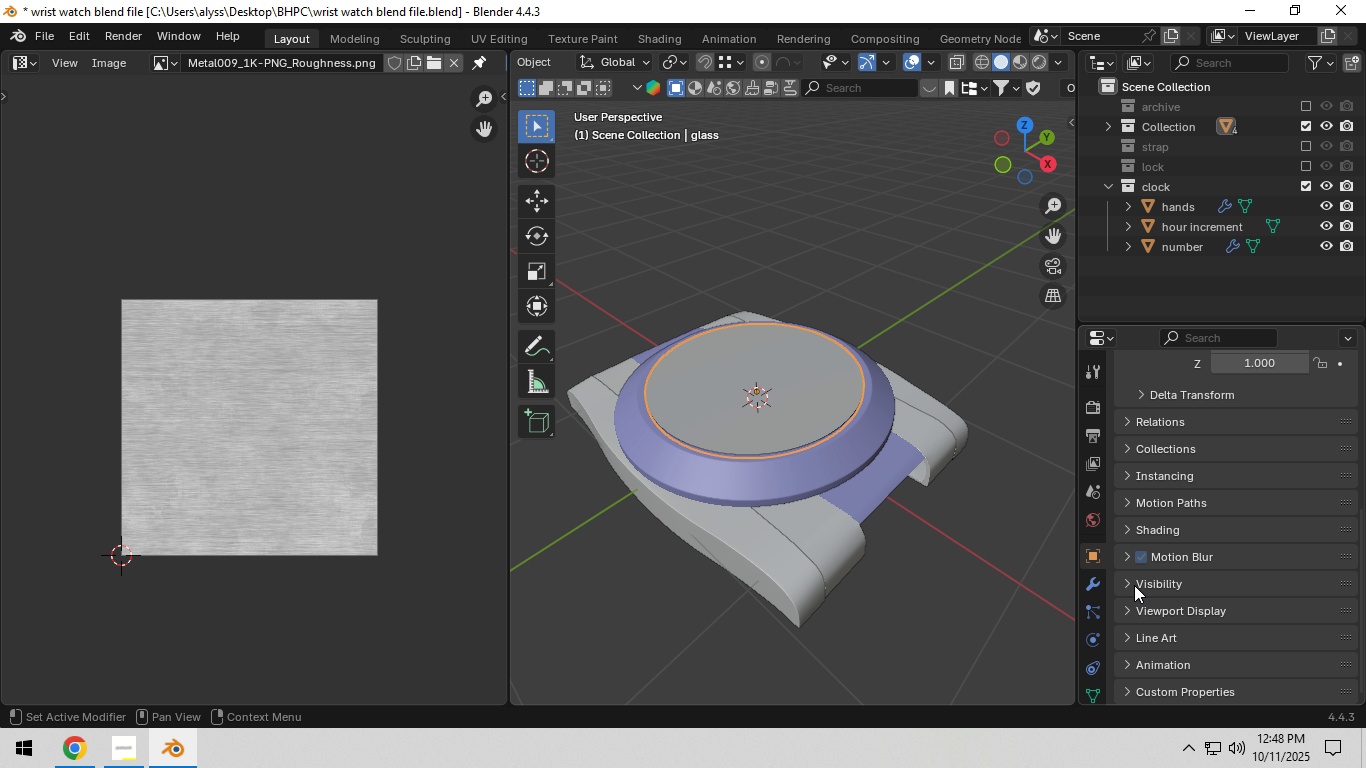 
left_click([1128, 615])
 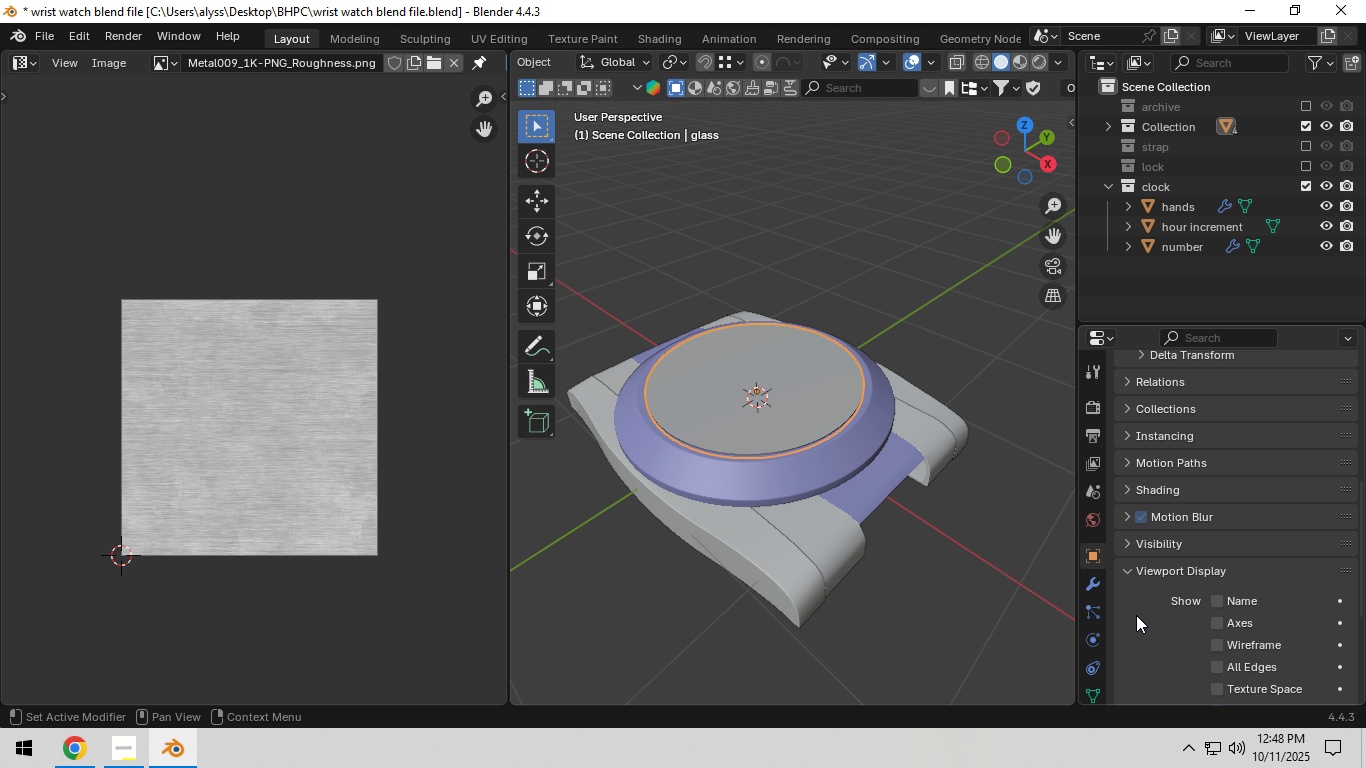 
scroll: coordinate [1137, 615], scroll_direction: down, amount: 4.0
 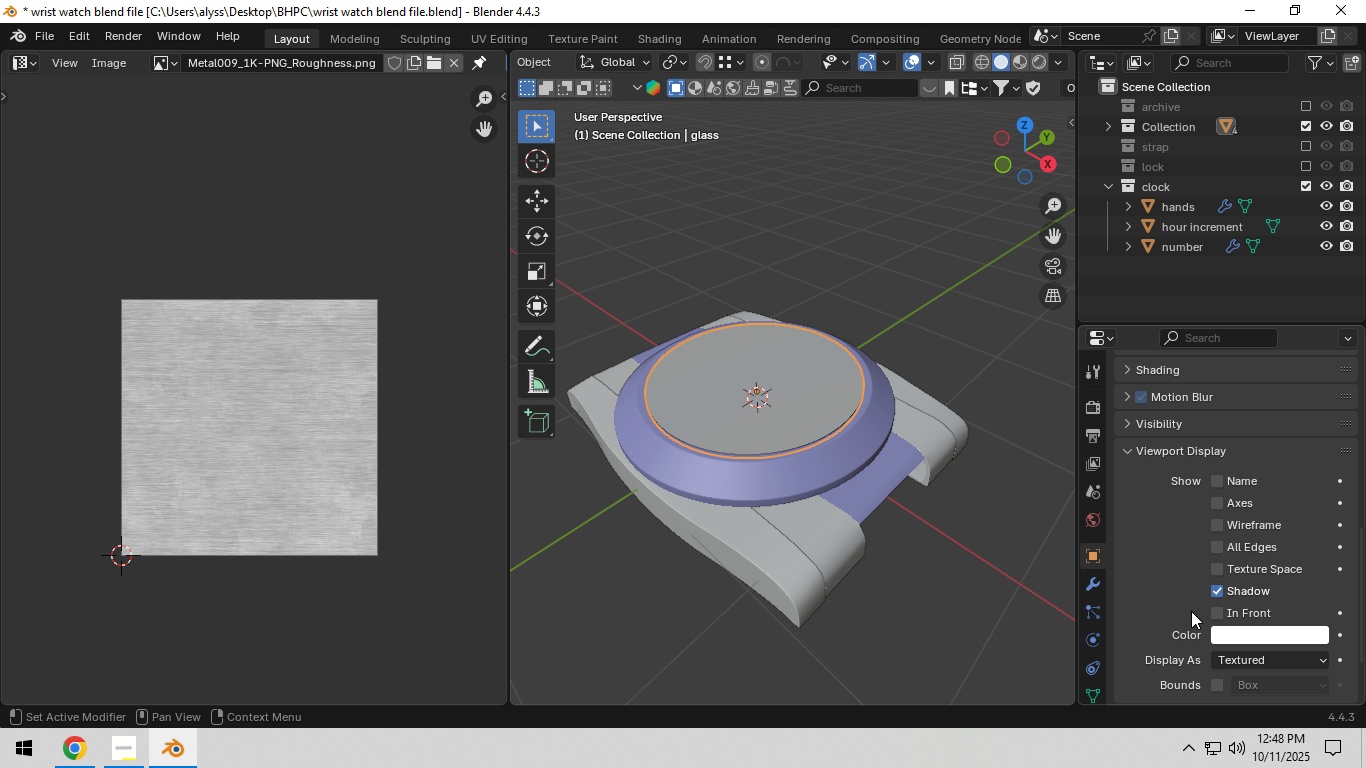 
mouse_move([1191, 608])
 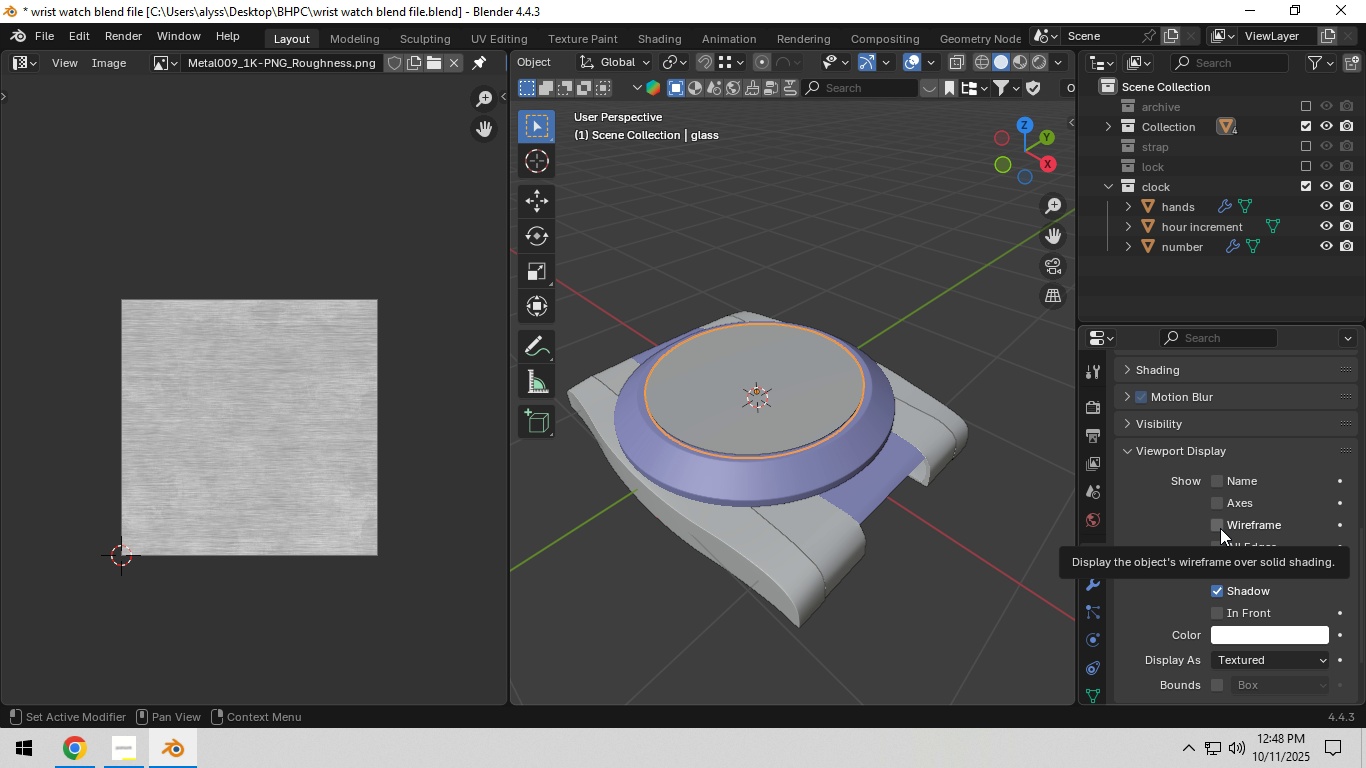 
left_click([1220, 528])
 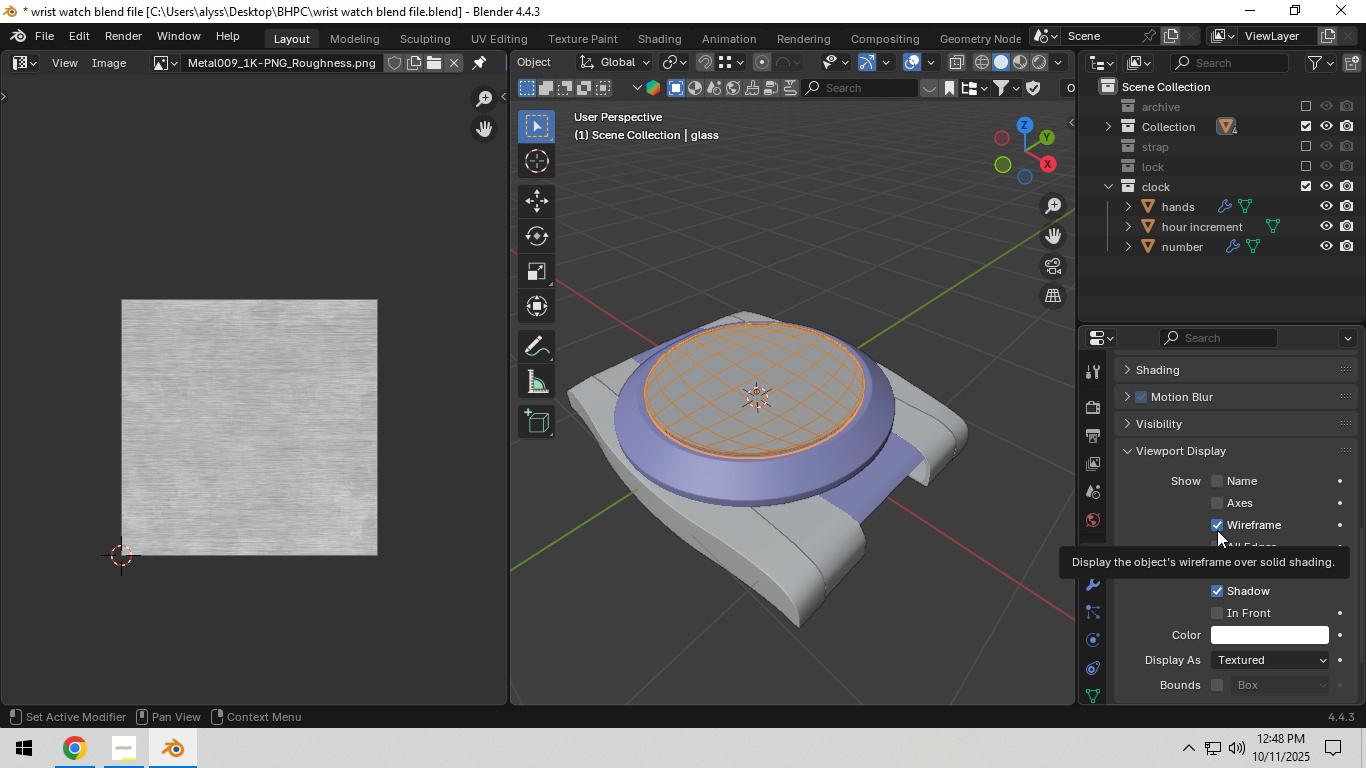 
left_click([1217, 530])
 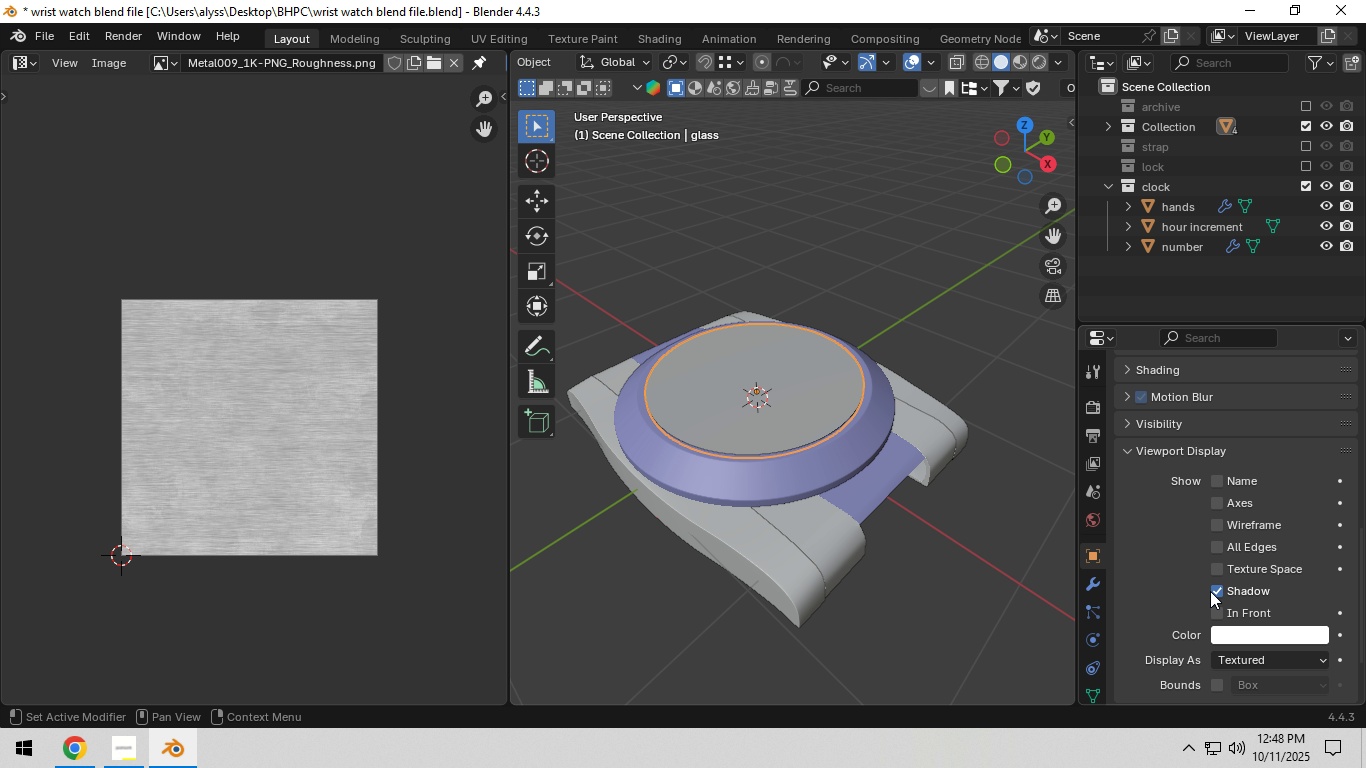 
left_click([1213, 591])
 